 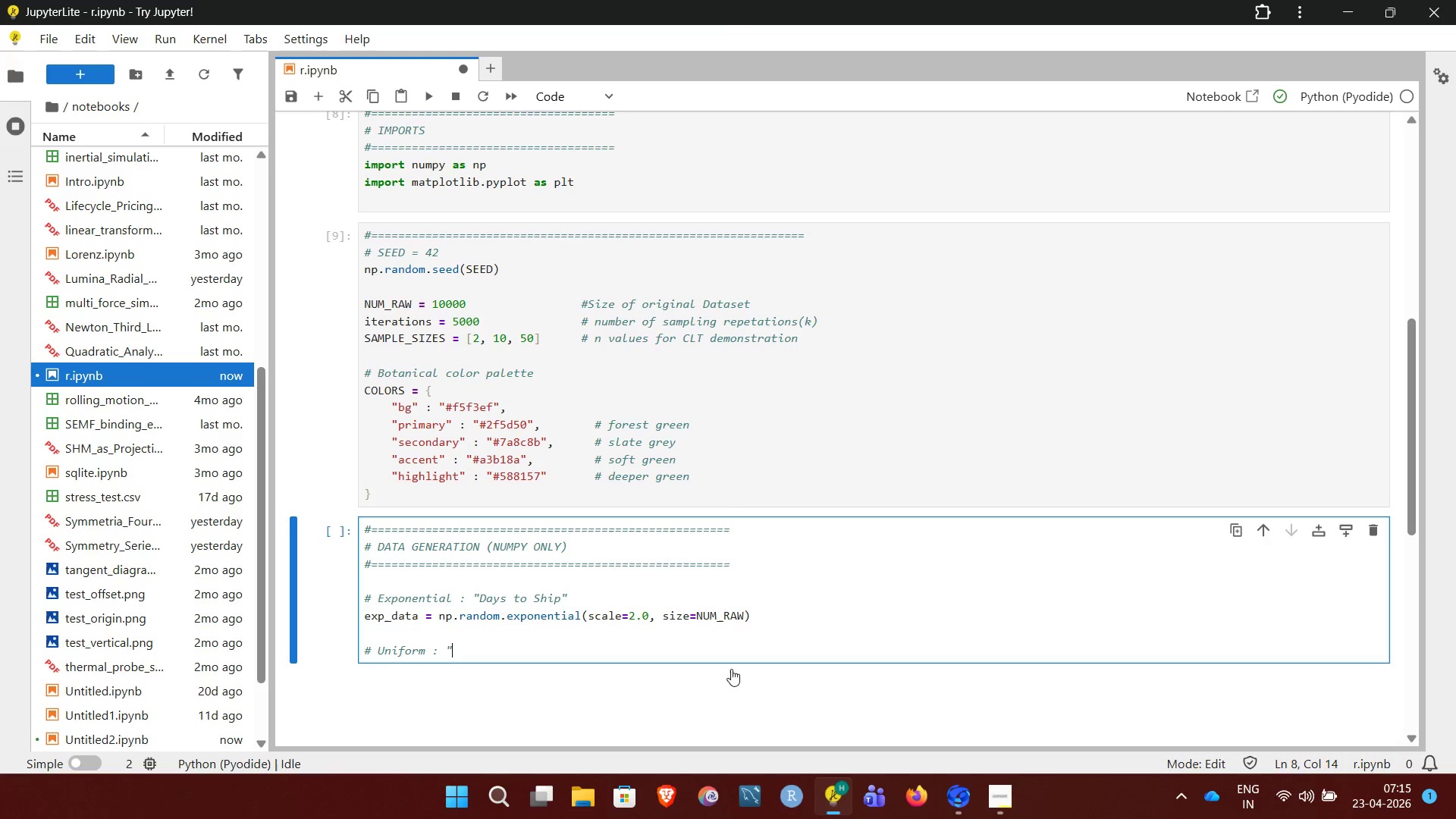 
left_click([497, 654])
 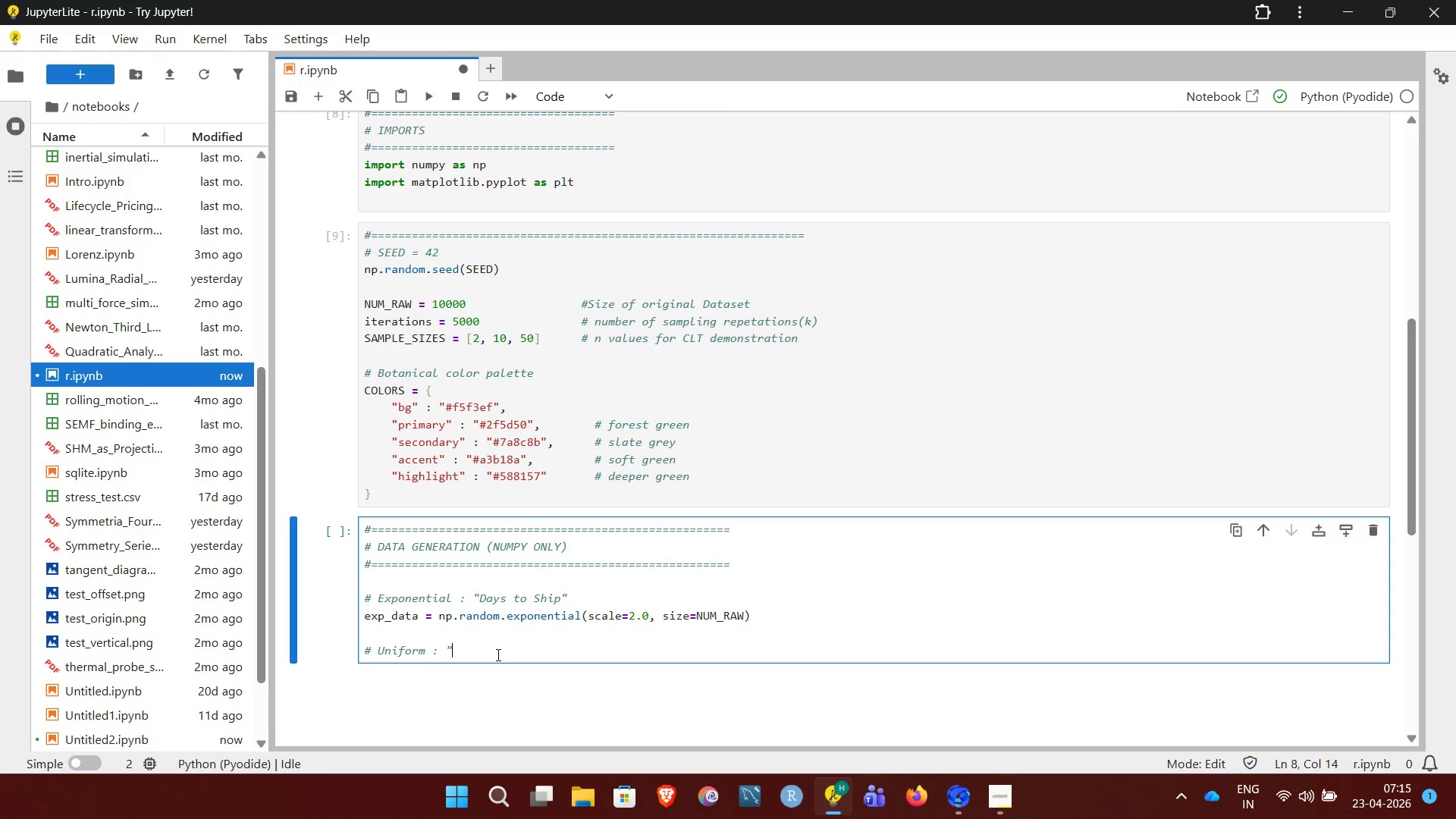 
type(Weights)
key(Backspace)
type( in  )
key(Backspace)
key(Backspace)
type( grams")
 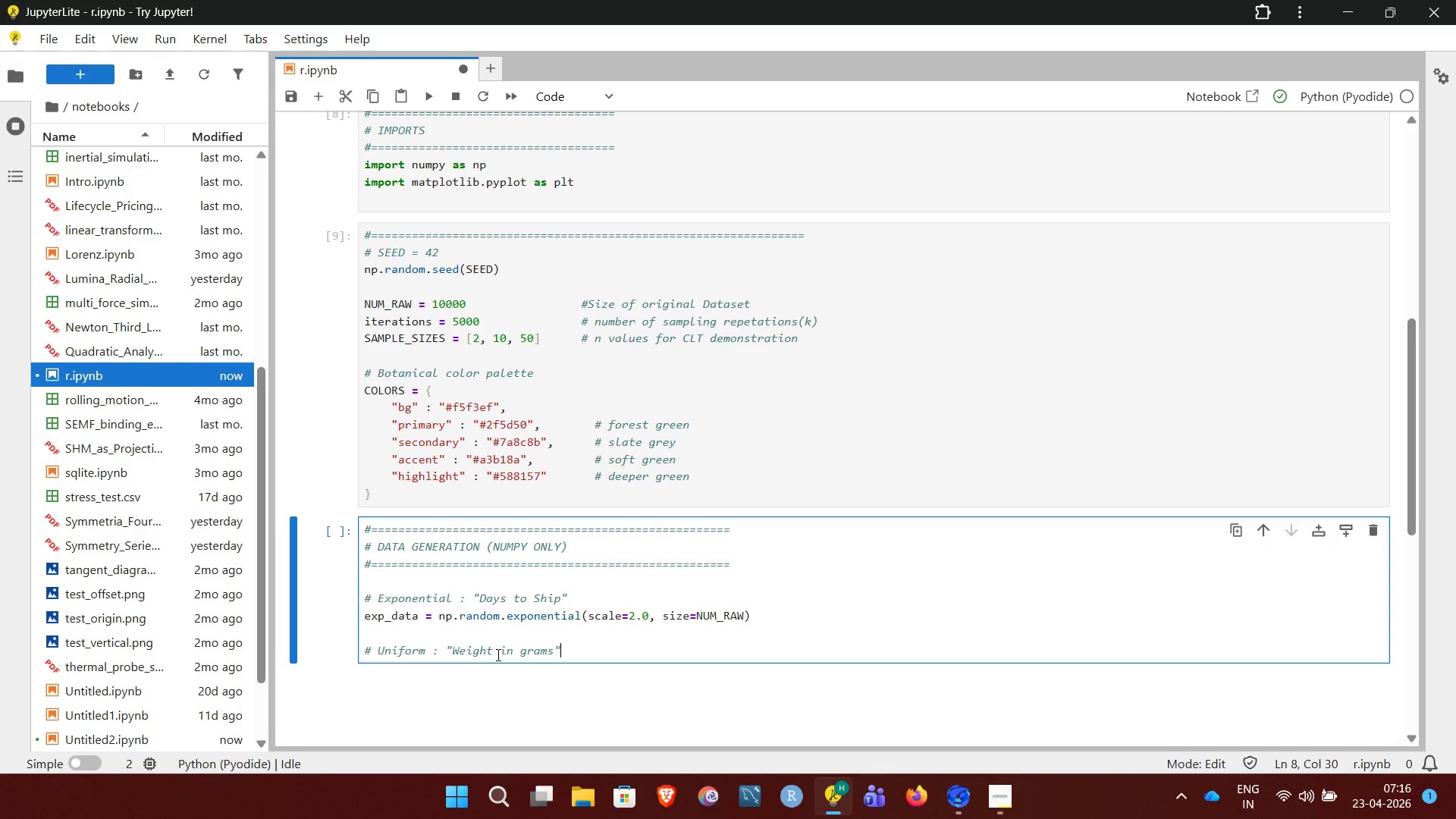 
key(Enter)
 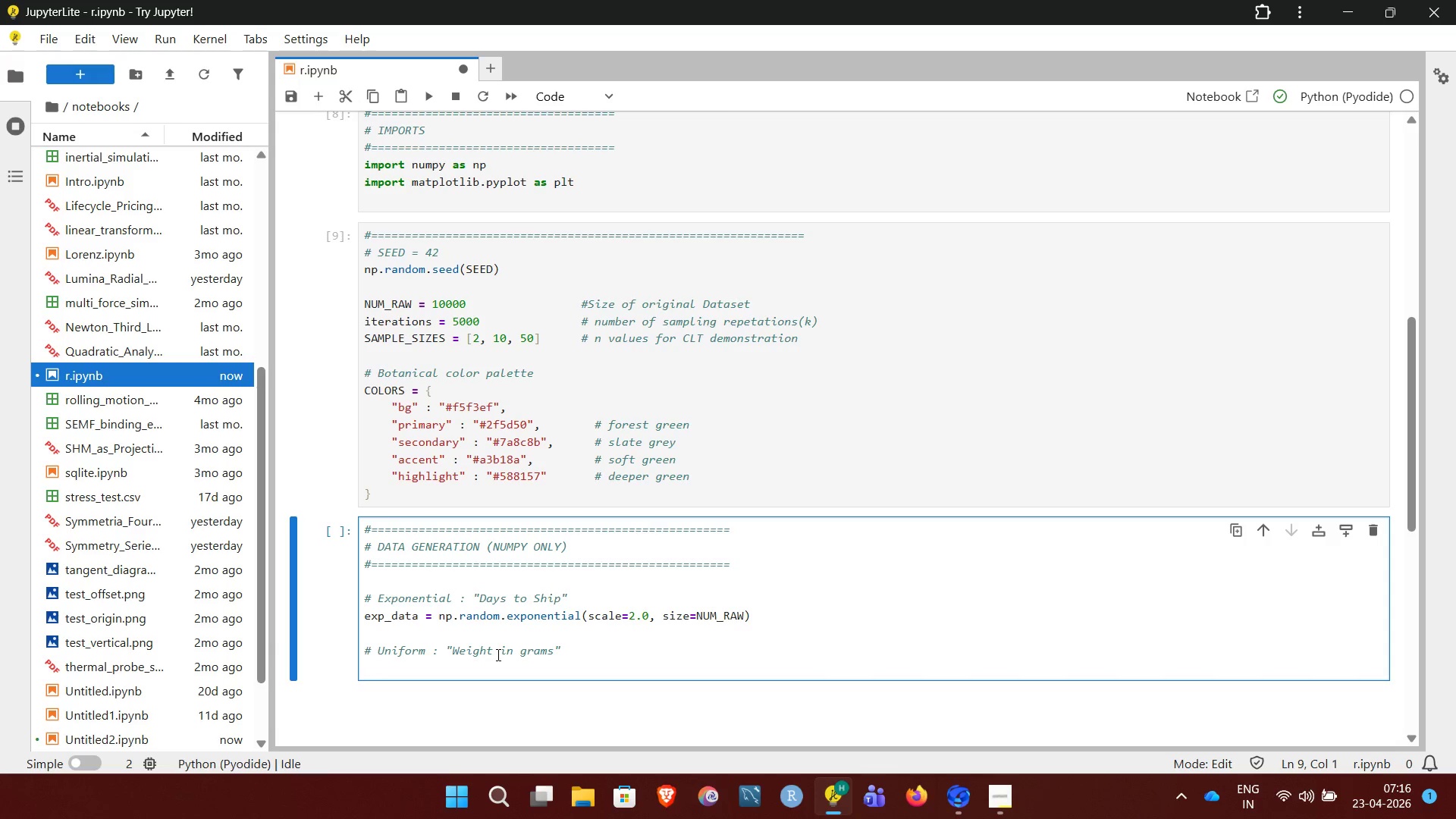 
type(uni_data = np.random.uniform(low=50, high = 150, size=NUM_RAW))
 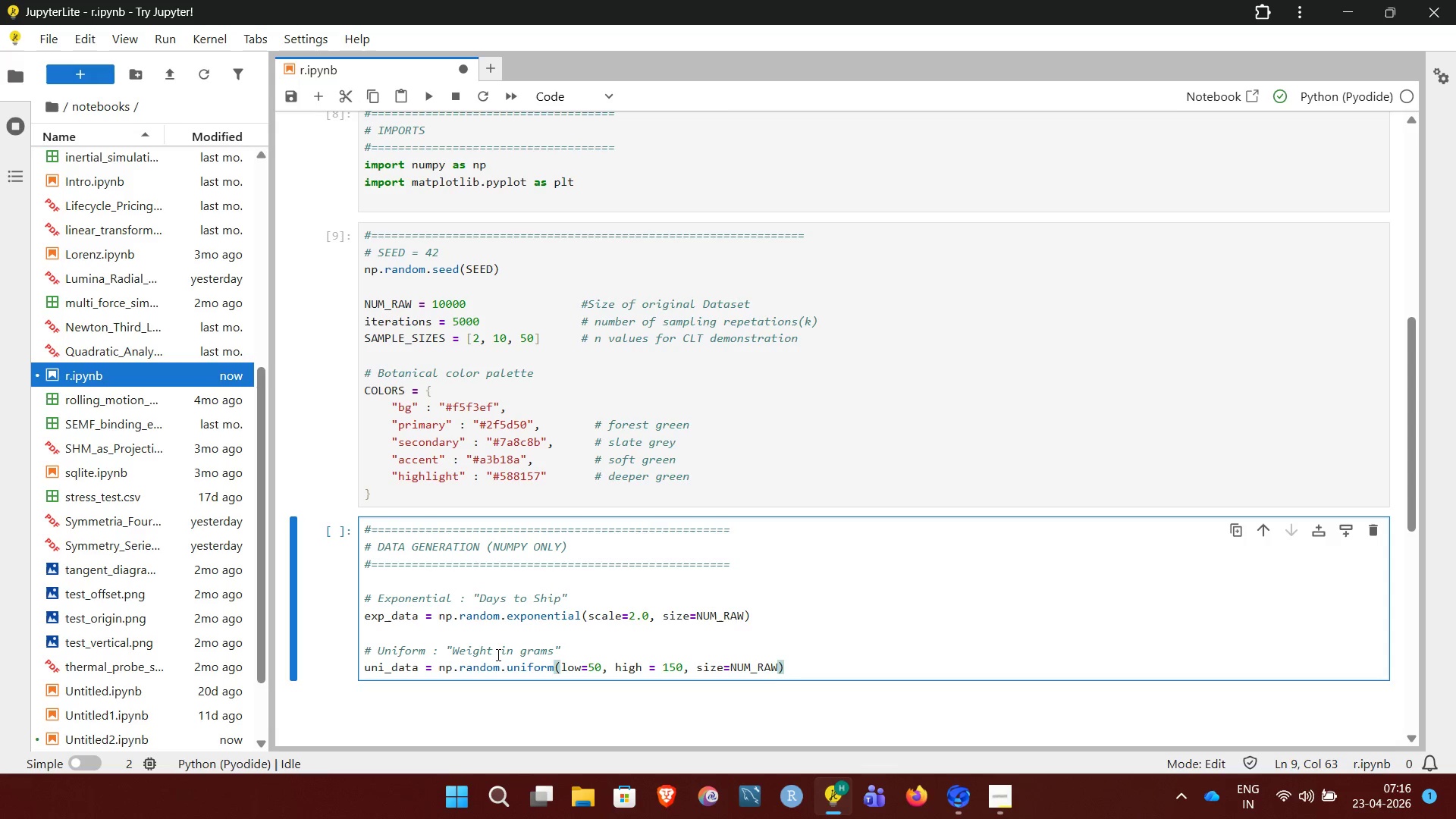 
left_click([663, 670])
 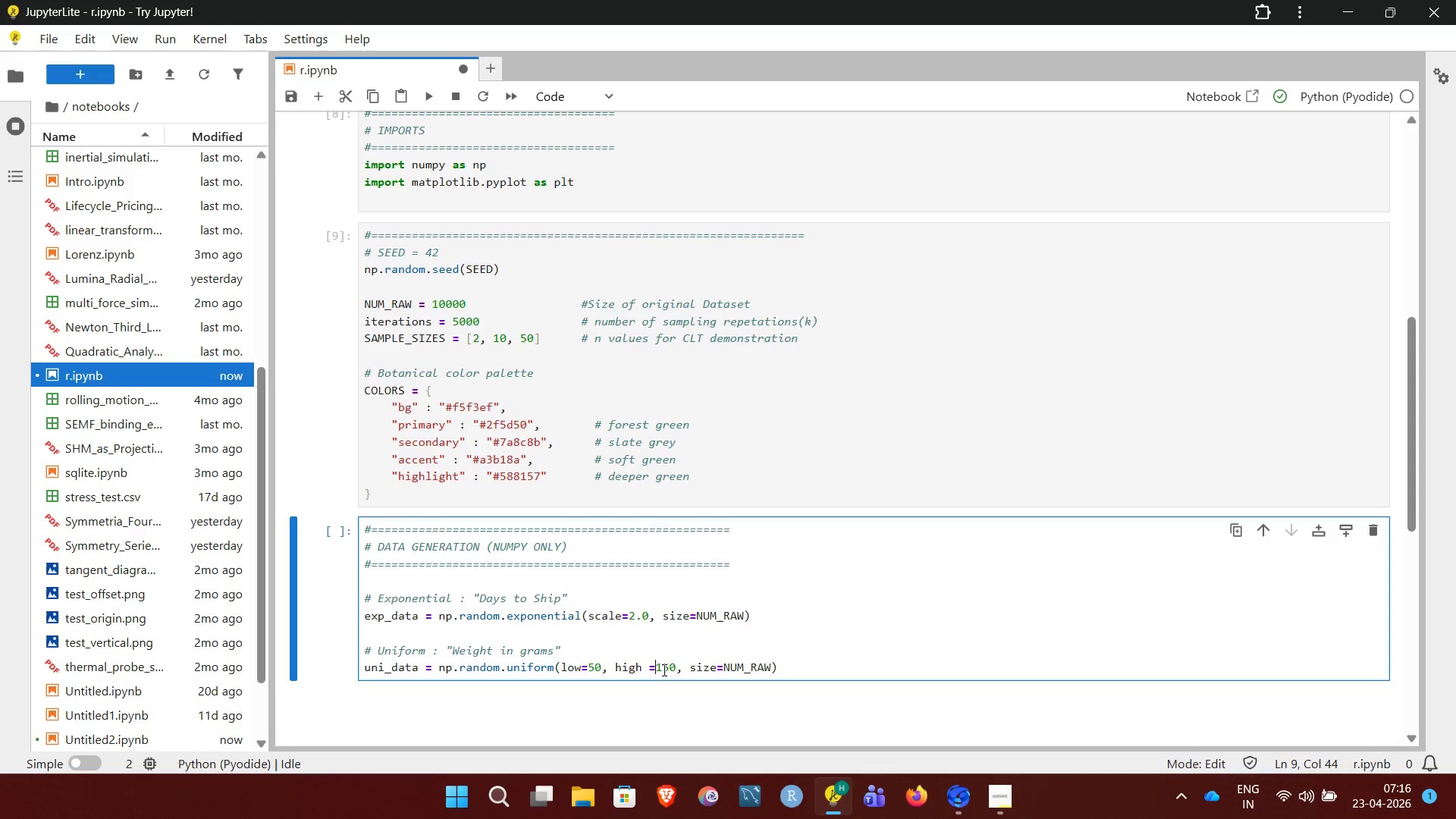 
key(Backspace)
 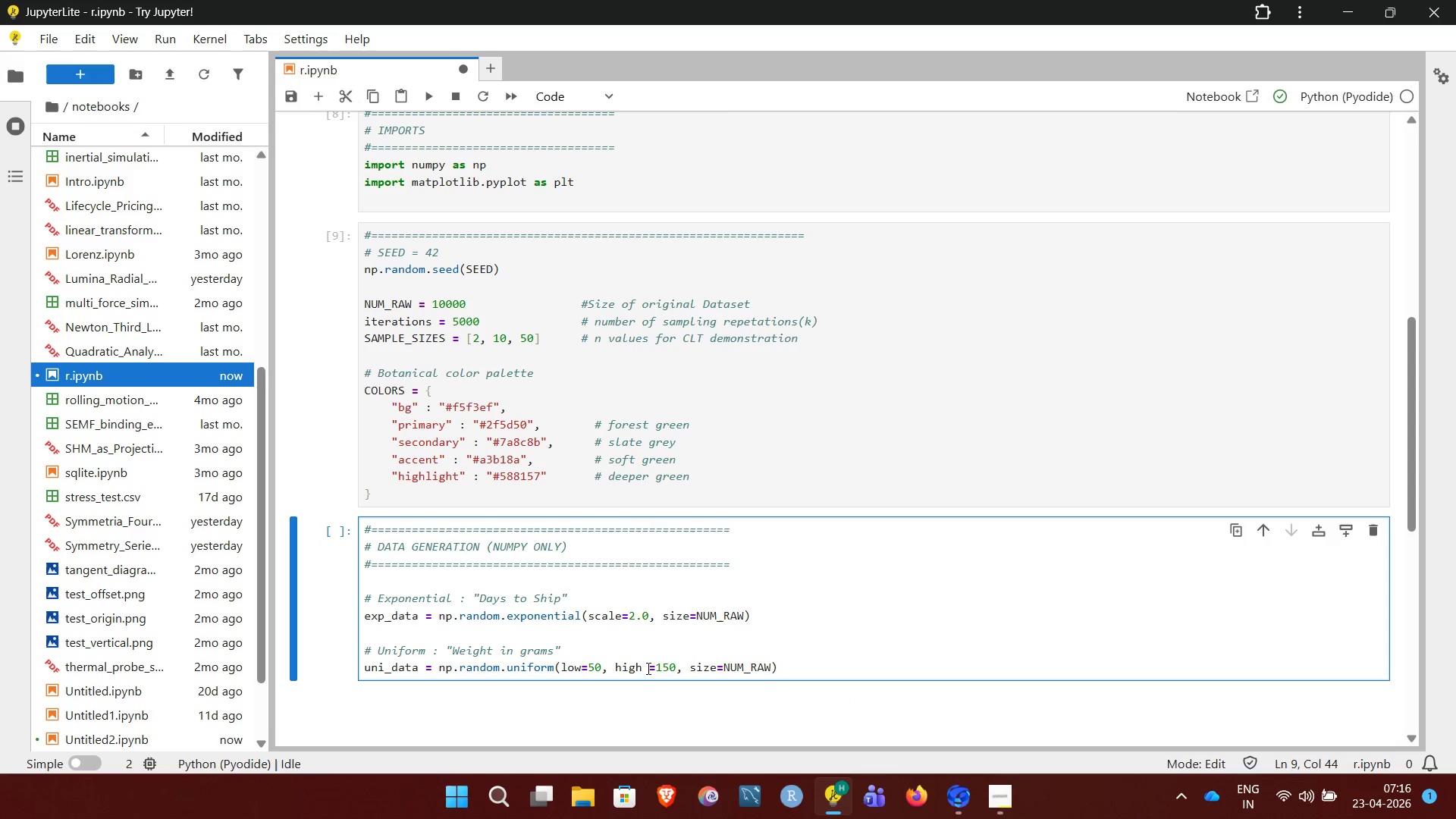 
left_click([648, 668])
 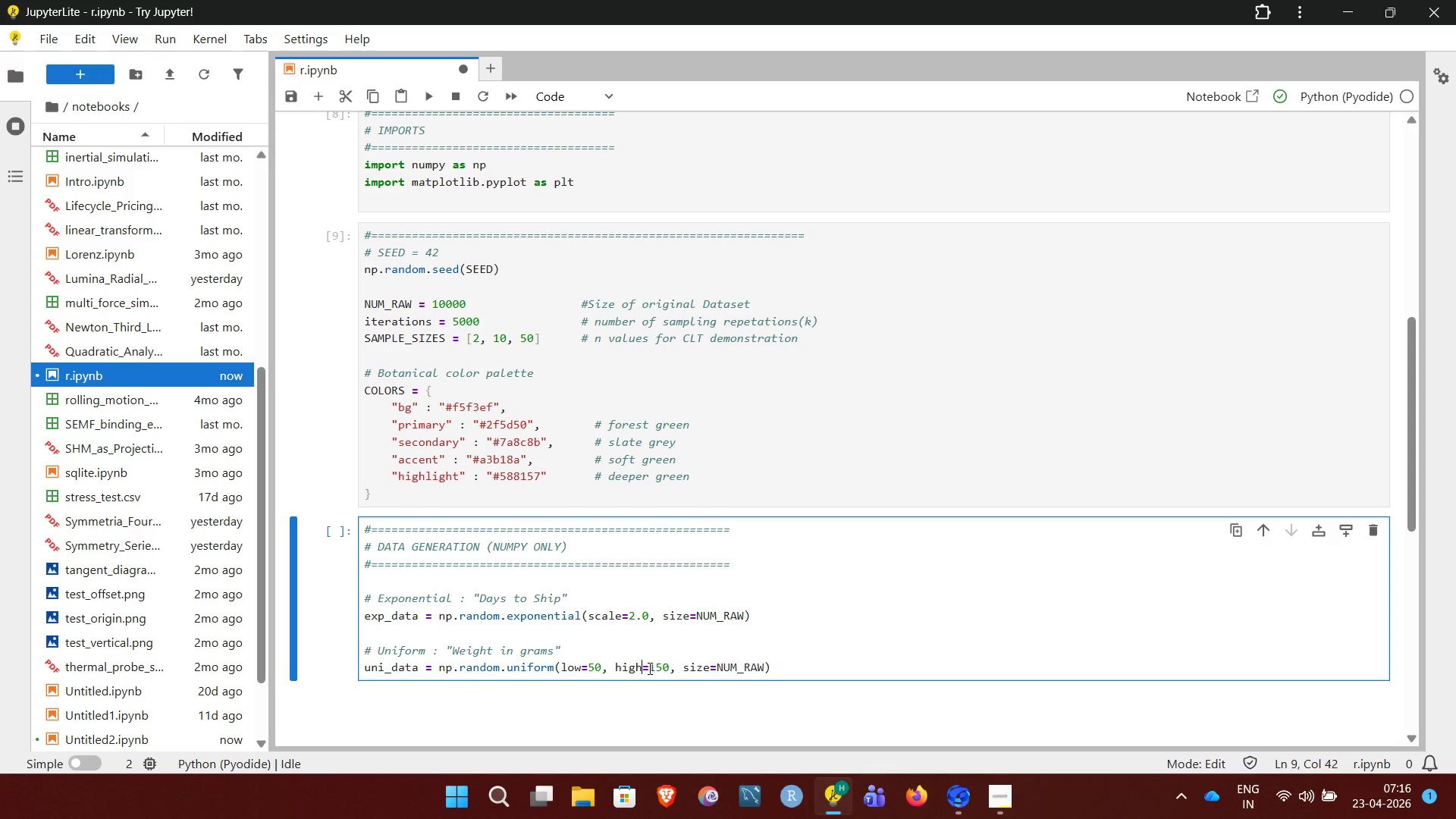 
key(Backspace)
 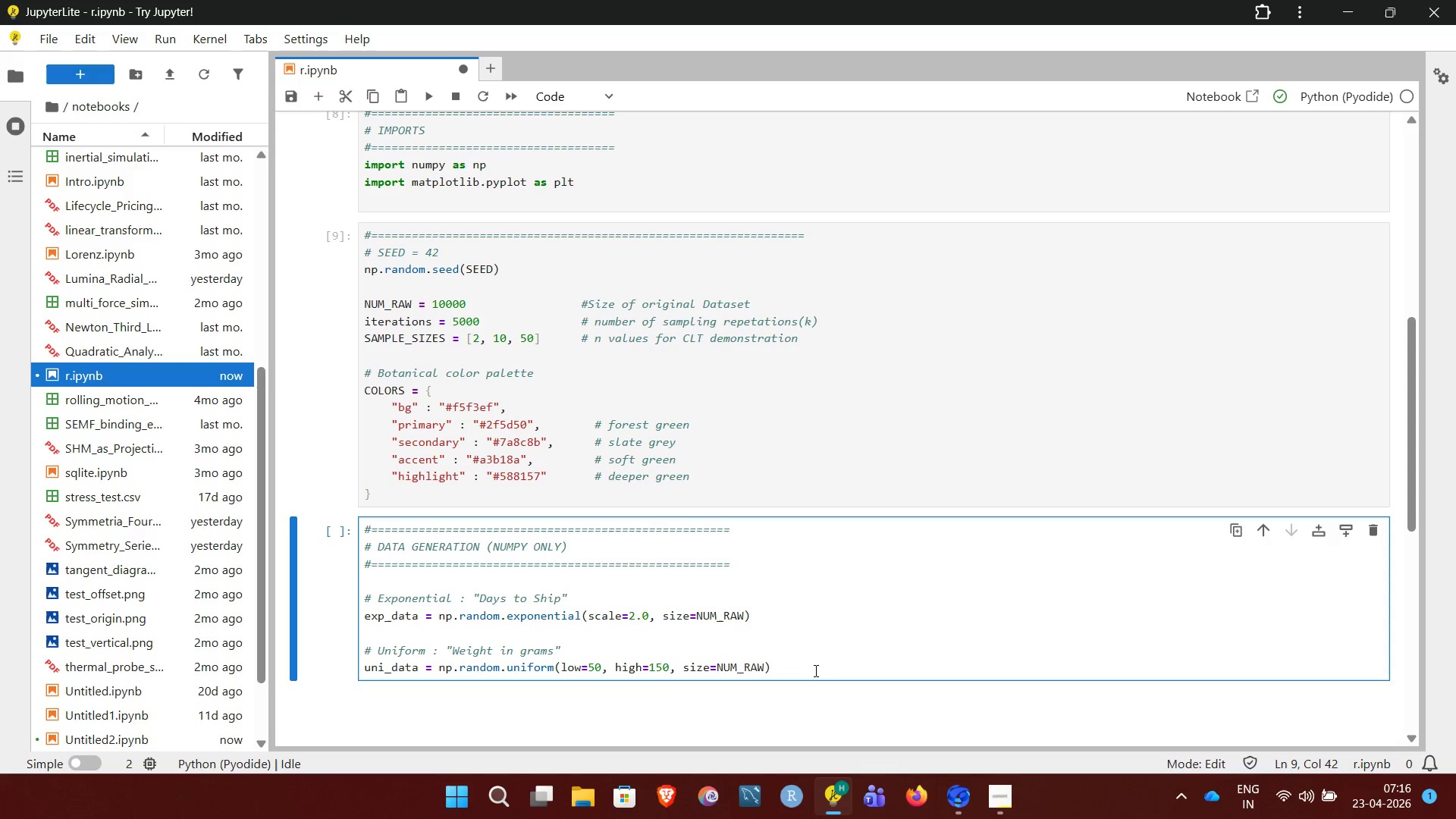 
left_click([818, 670])
 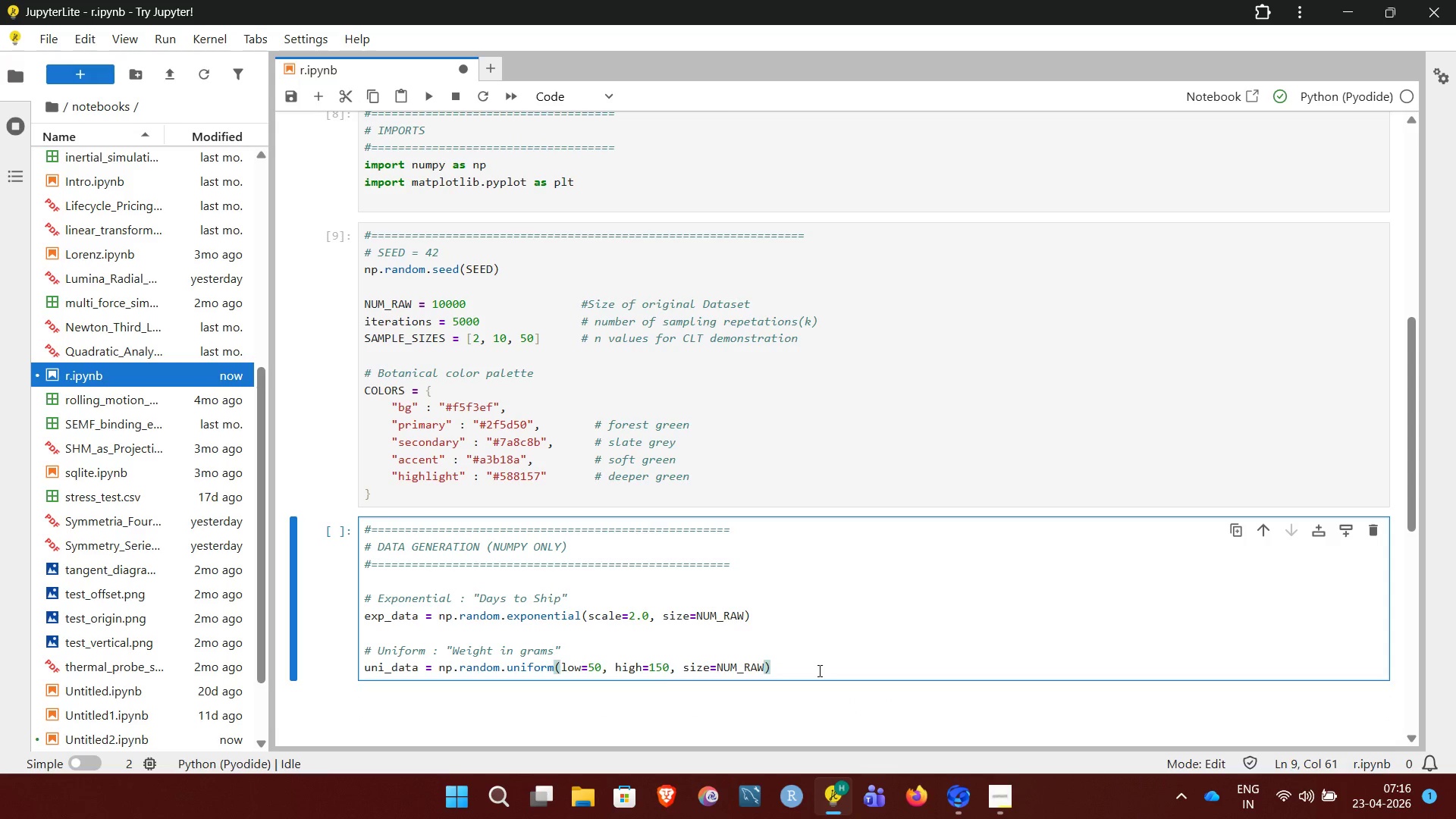 
wait(8.47)
 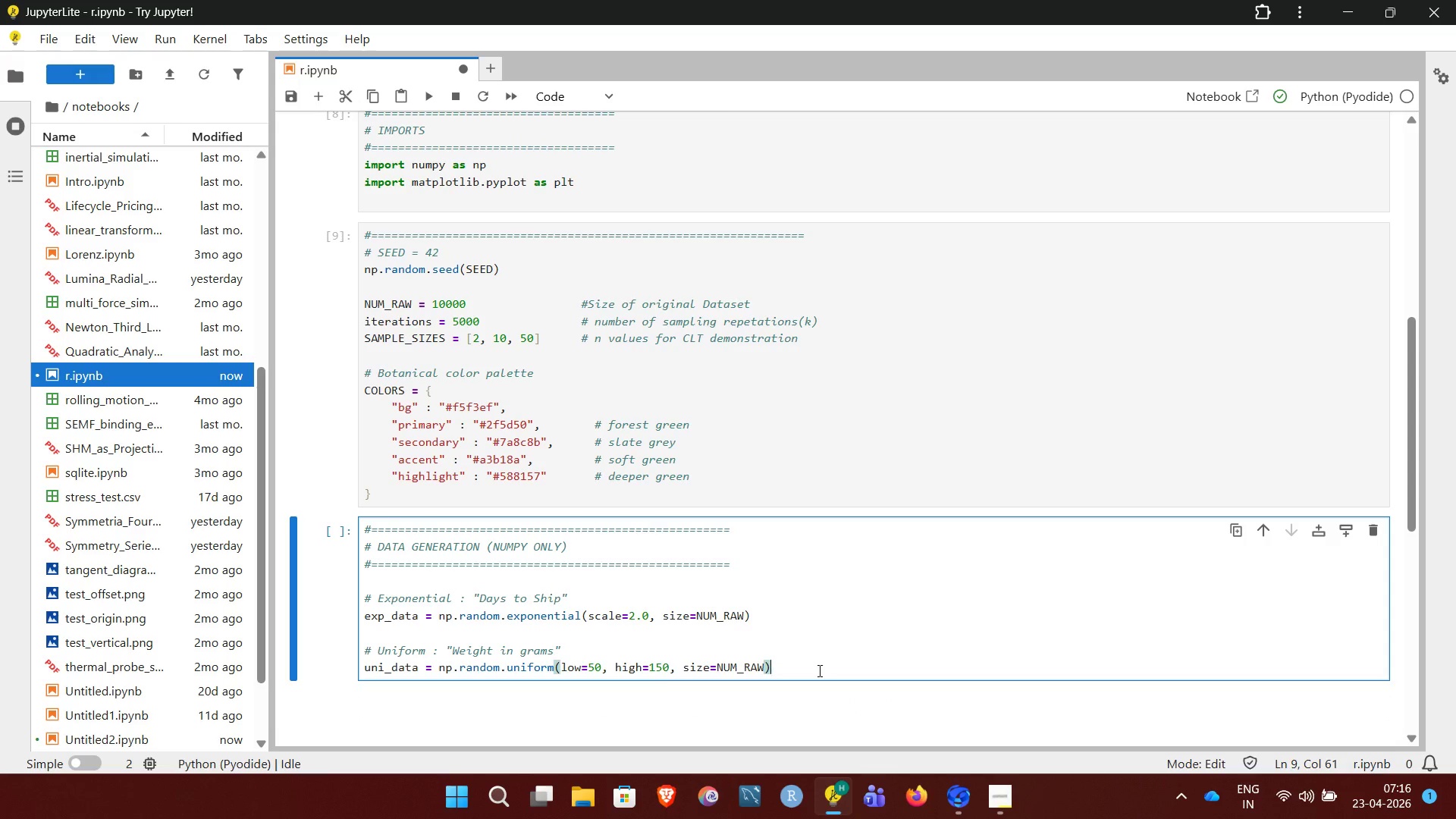 
key(Shift+Enter)
 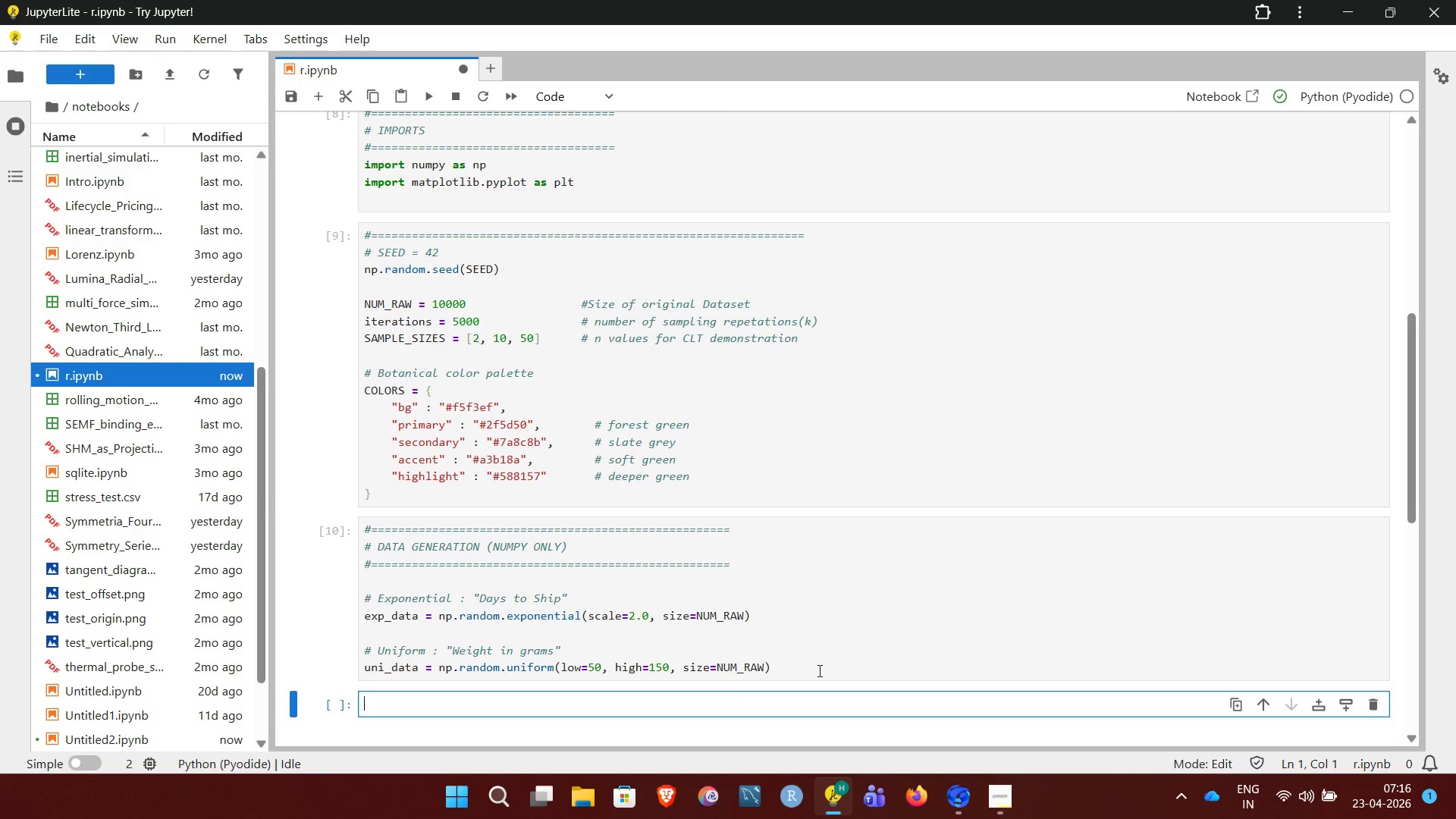 
key(Shift+3)
 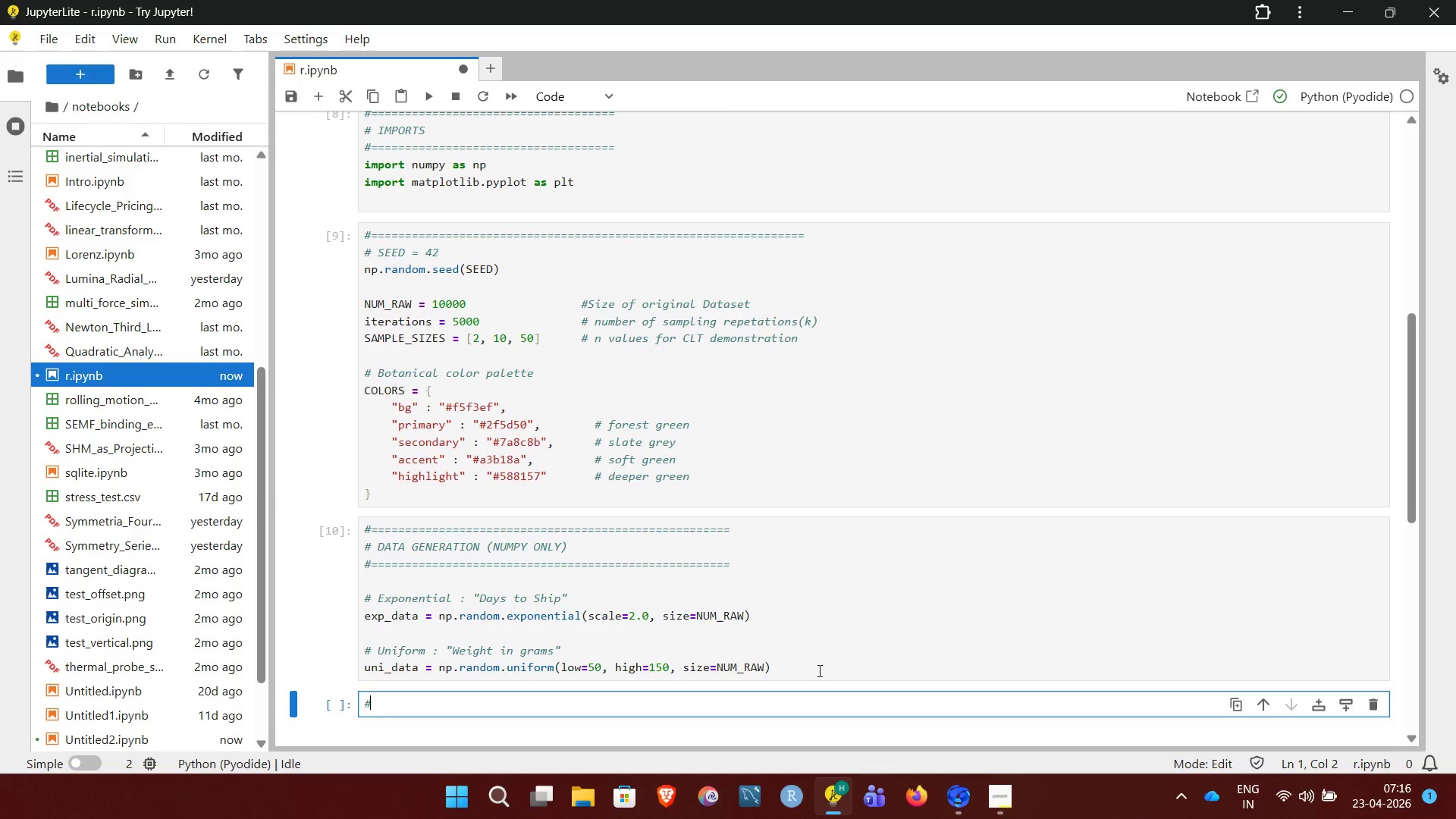 
hold_key(key=Equal, duration=1.5)
 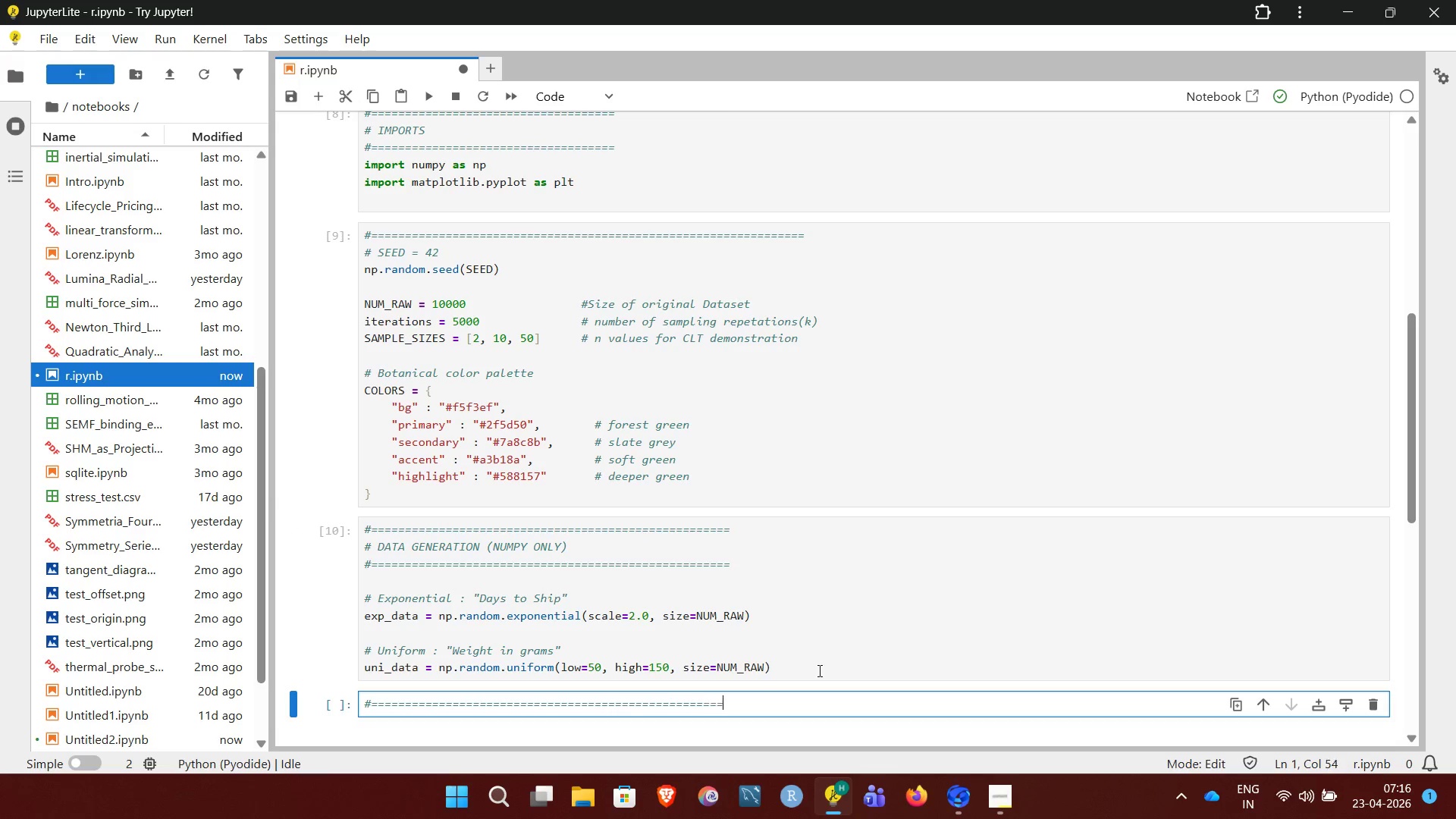 
hold_key(key=Equal, duration=0.7)
 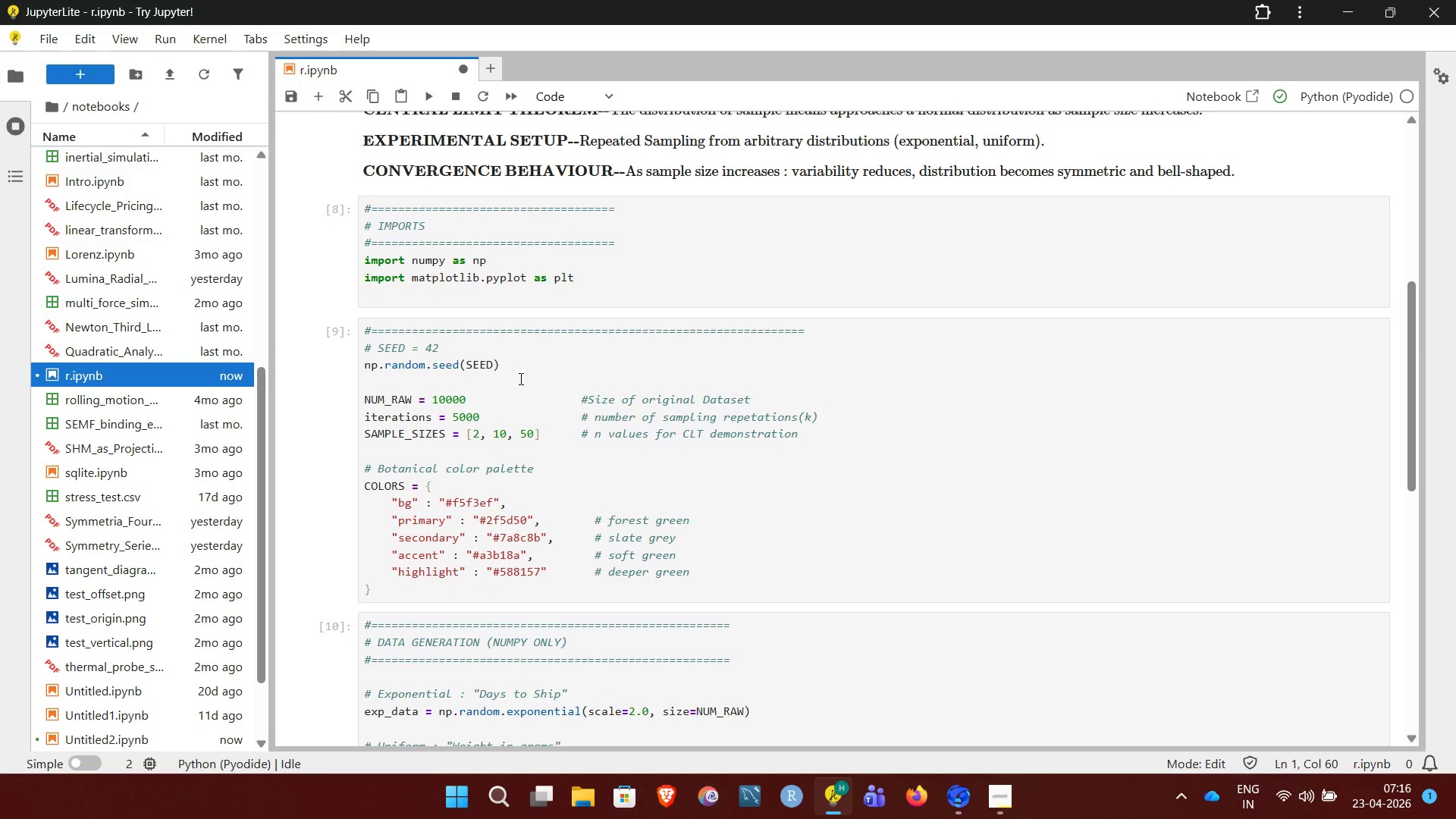 
wait(5.67)
 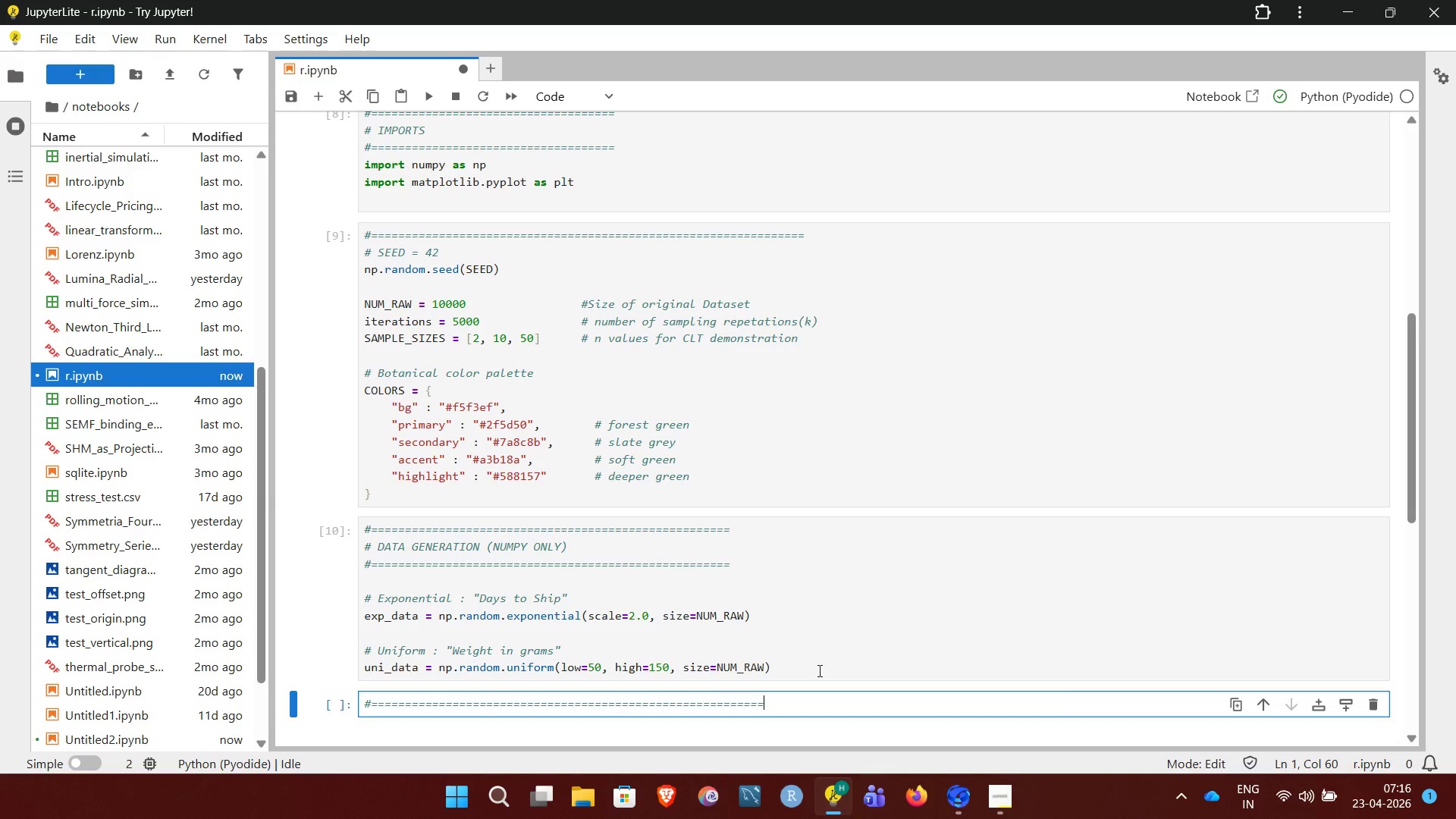 
left_click([815, 334])
 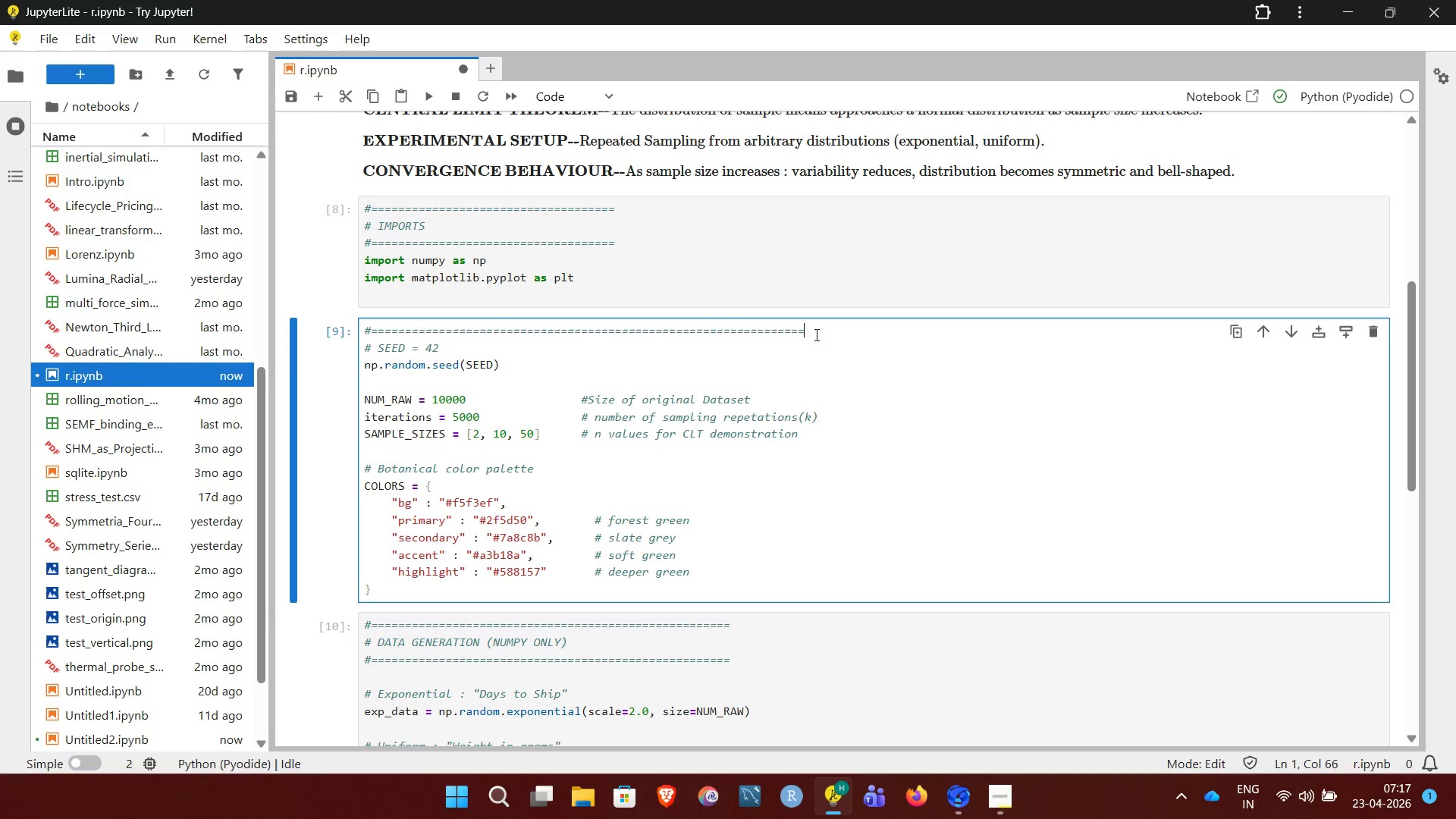 
wait(6.73)
 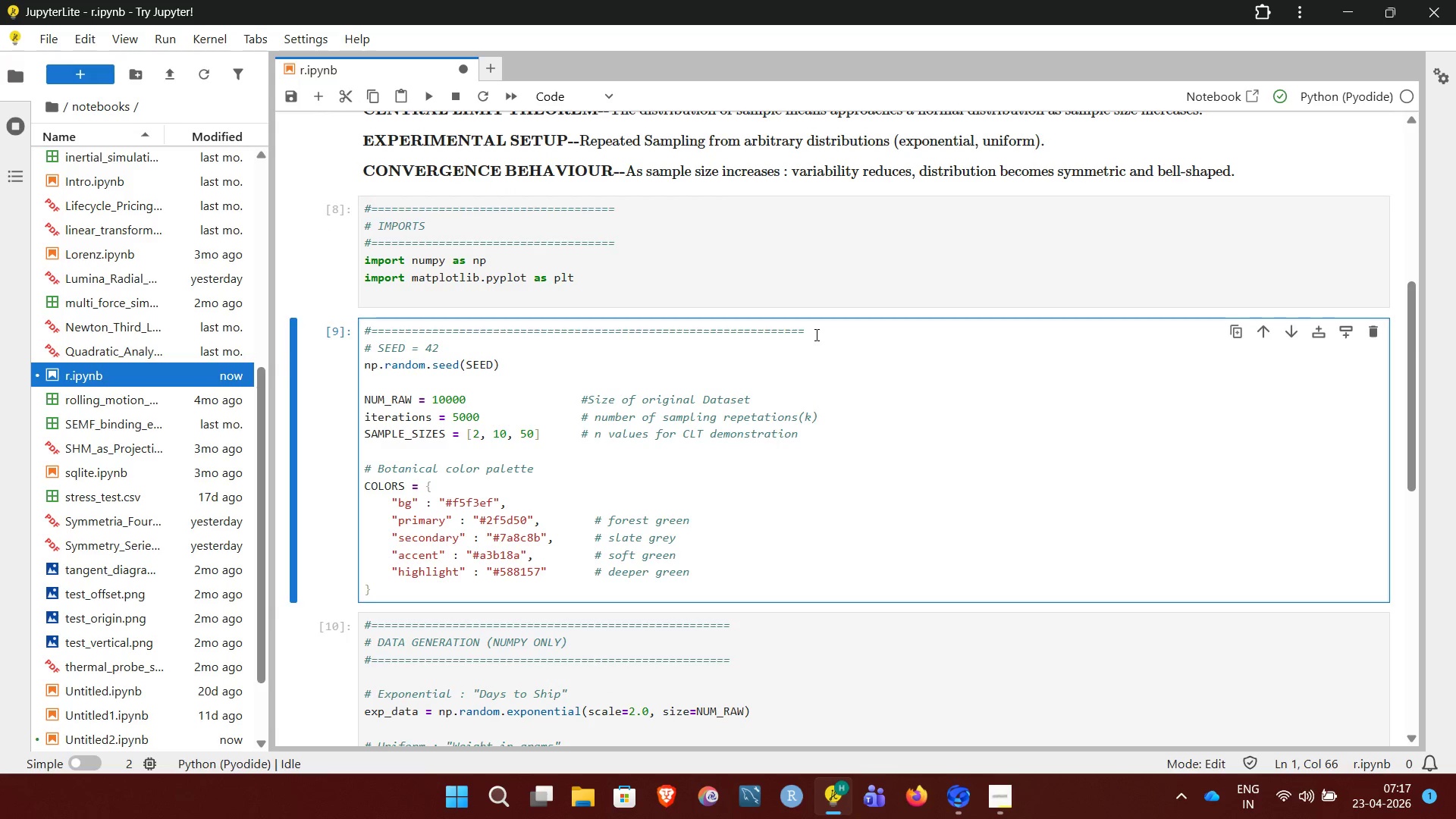 
key(Enter)
 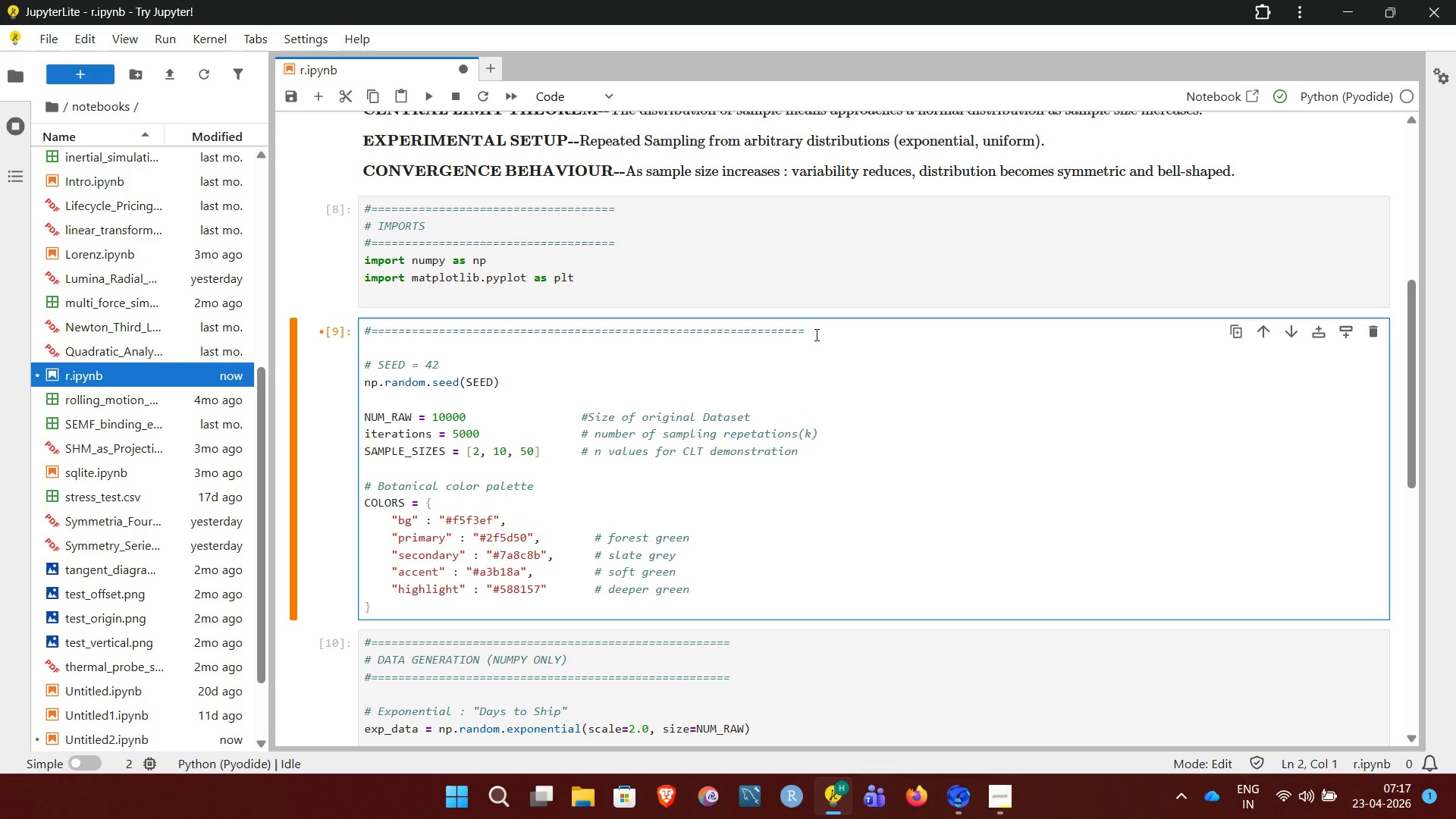 
type(# CONFIGURATION ( MODULAR - CHANGES TO BE APPLIED HERE))
 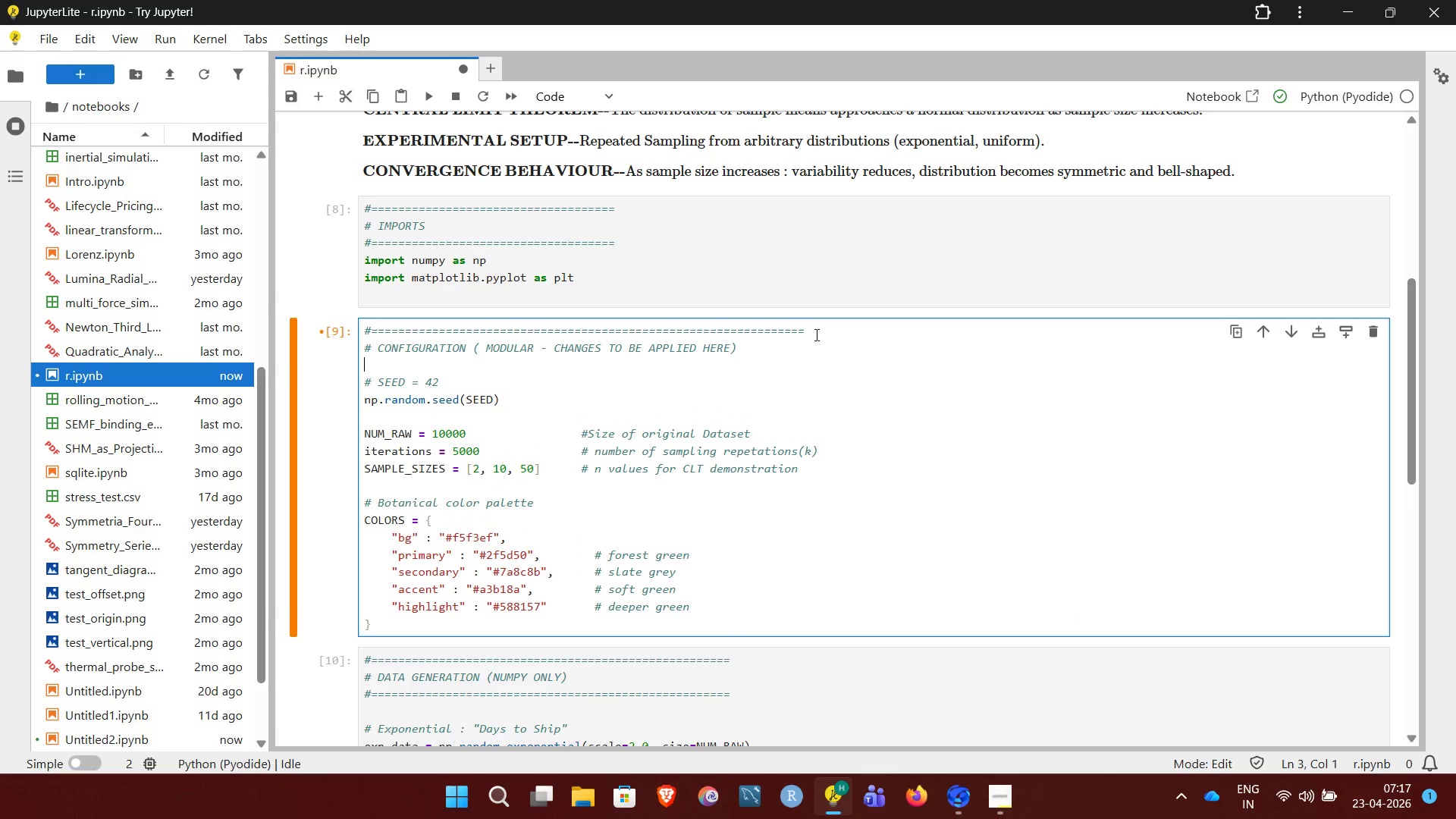 
 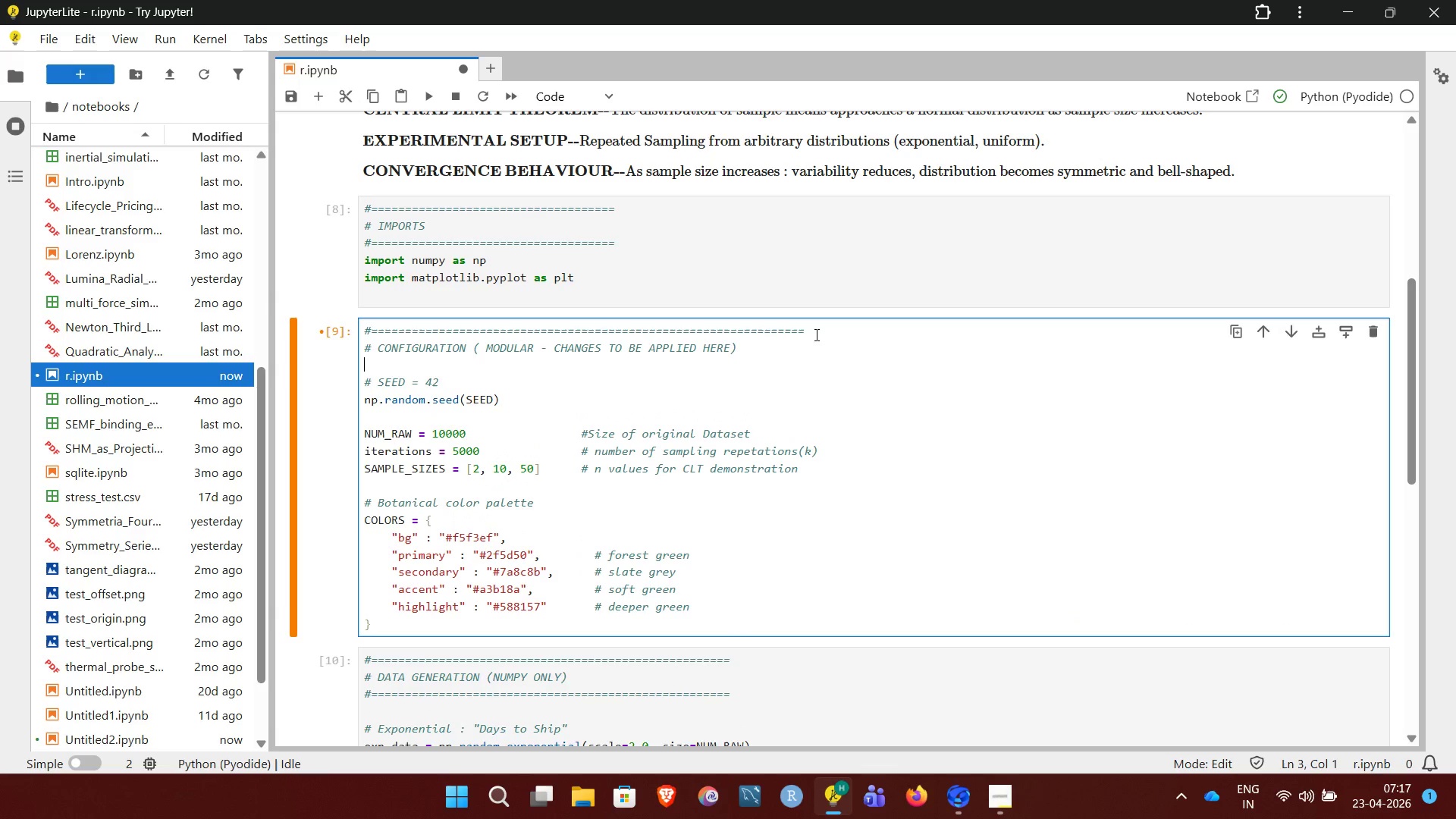 
key(Enter)
 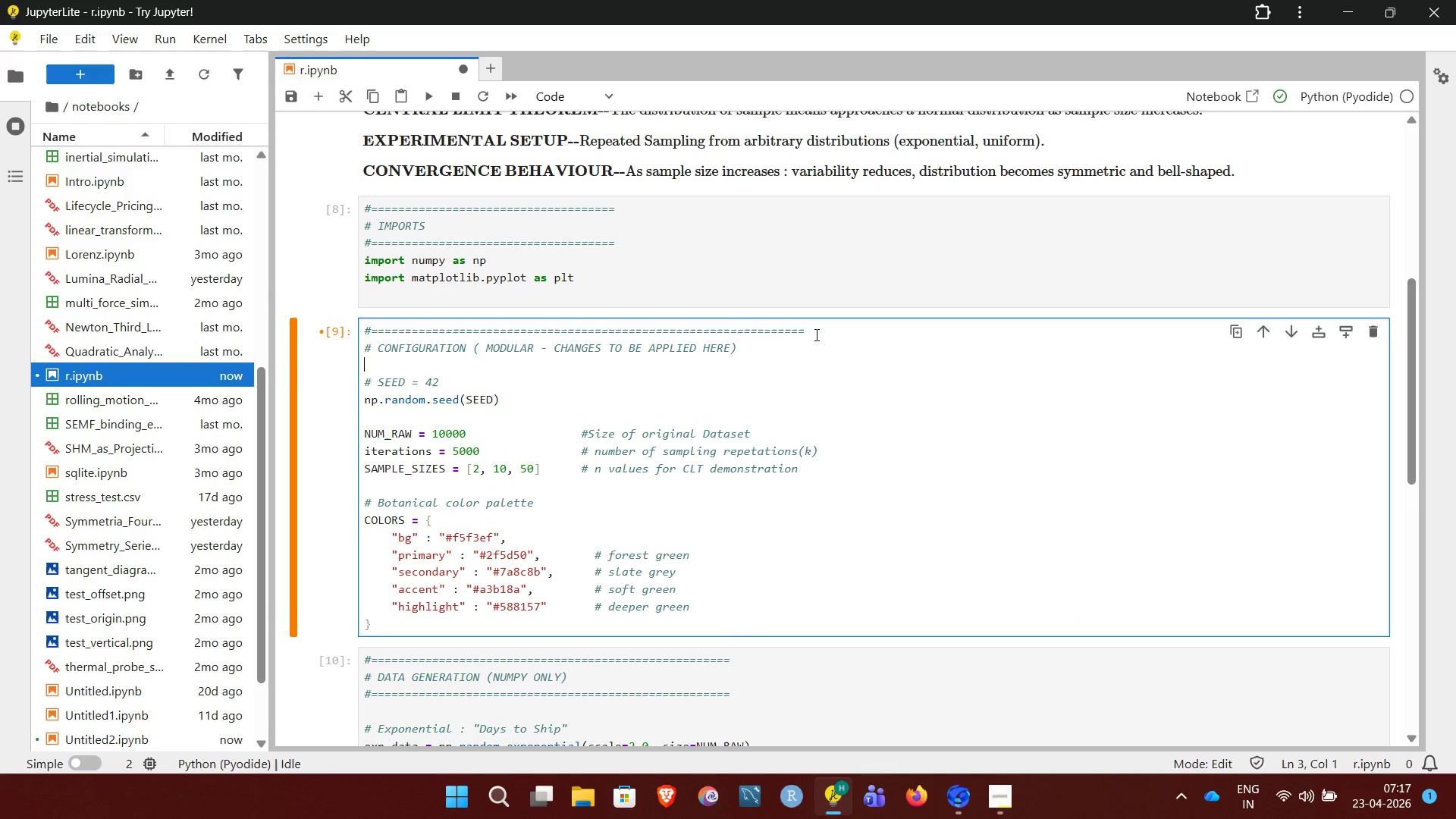 
key(Shift+3)
 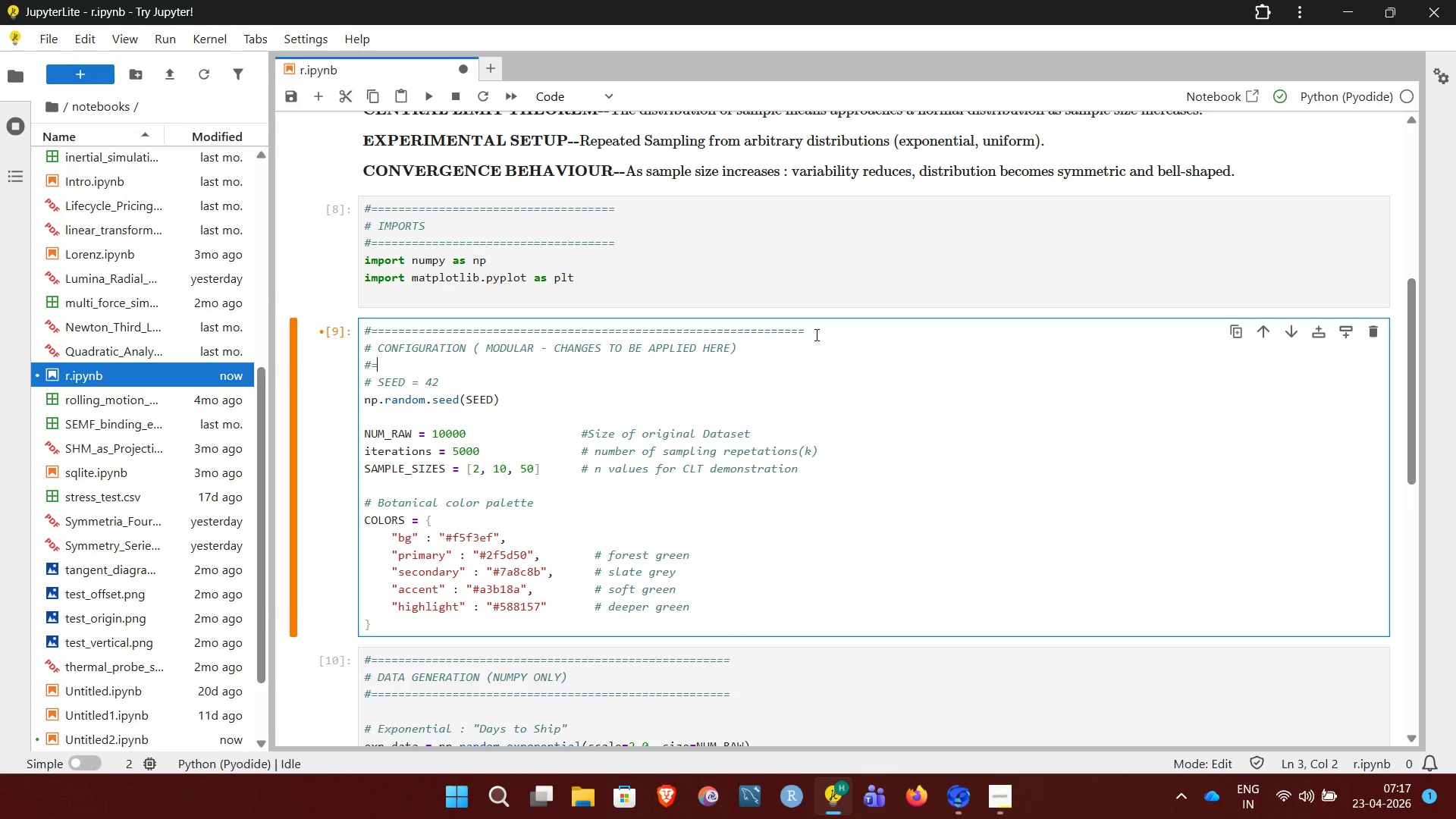 
hold_key(key=Equal, duration=1.52)
 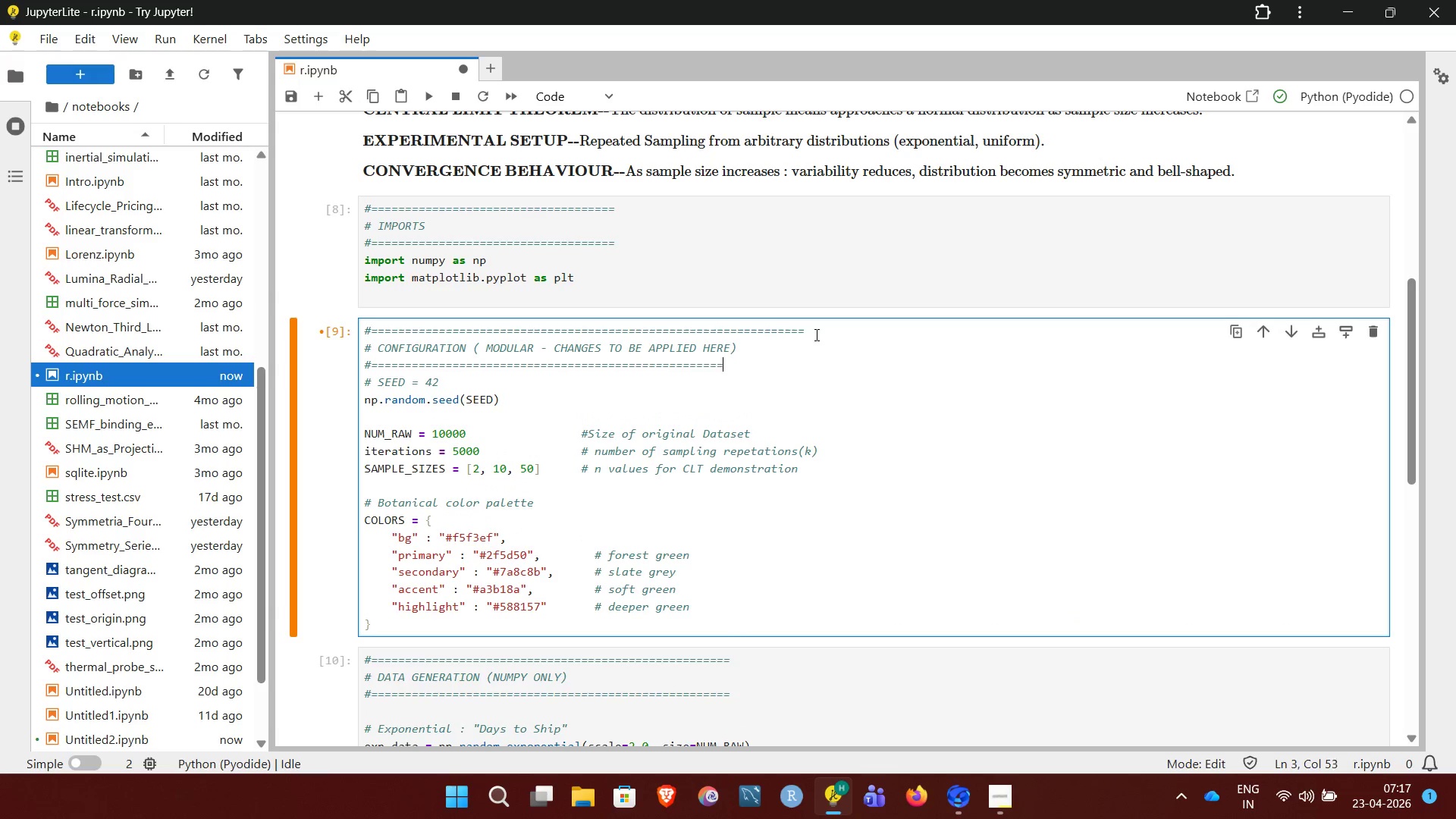 
hold_key(key=Equal, duration=0.7)
 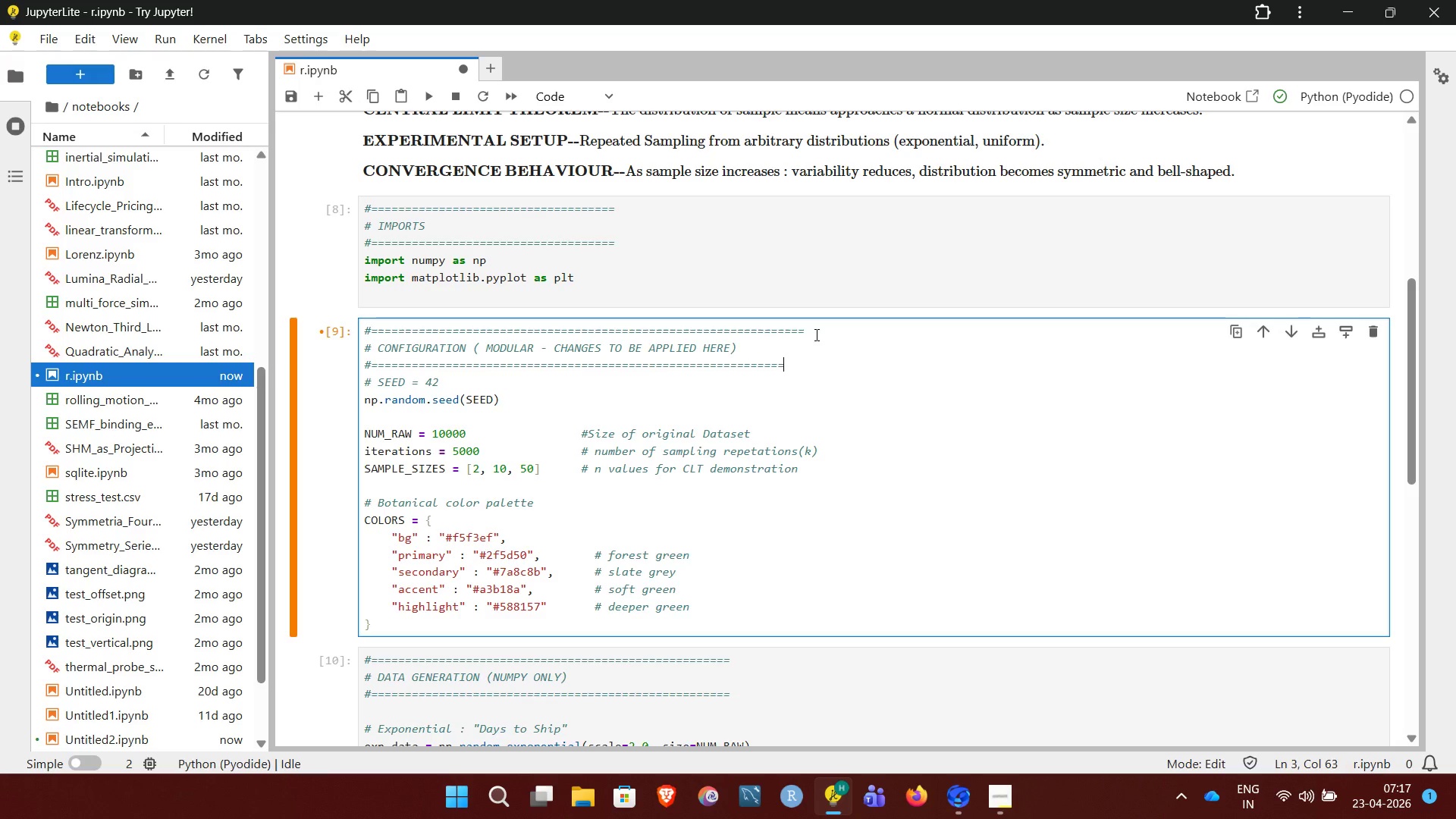 
hold_key(key=Equal, duration=0.31)
 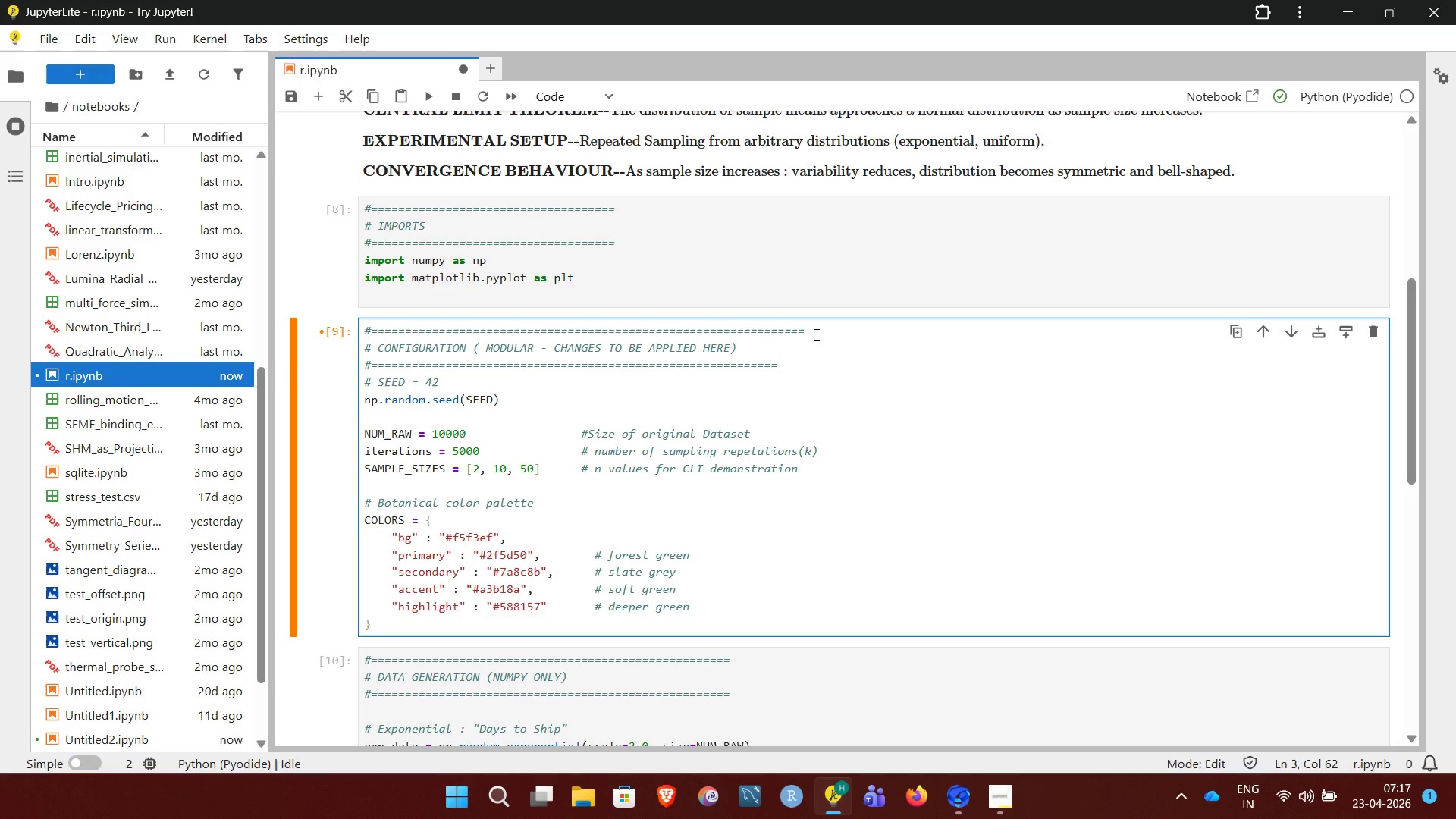 
key(Equal)
 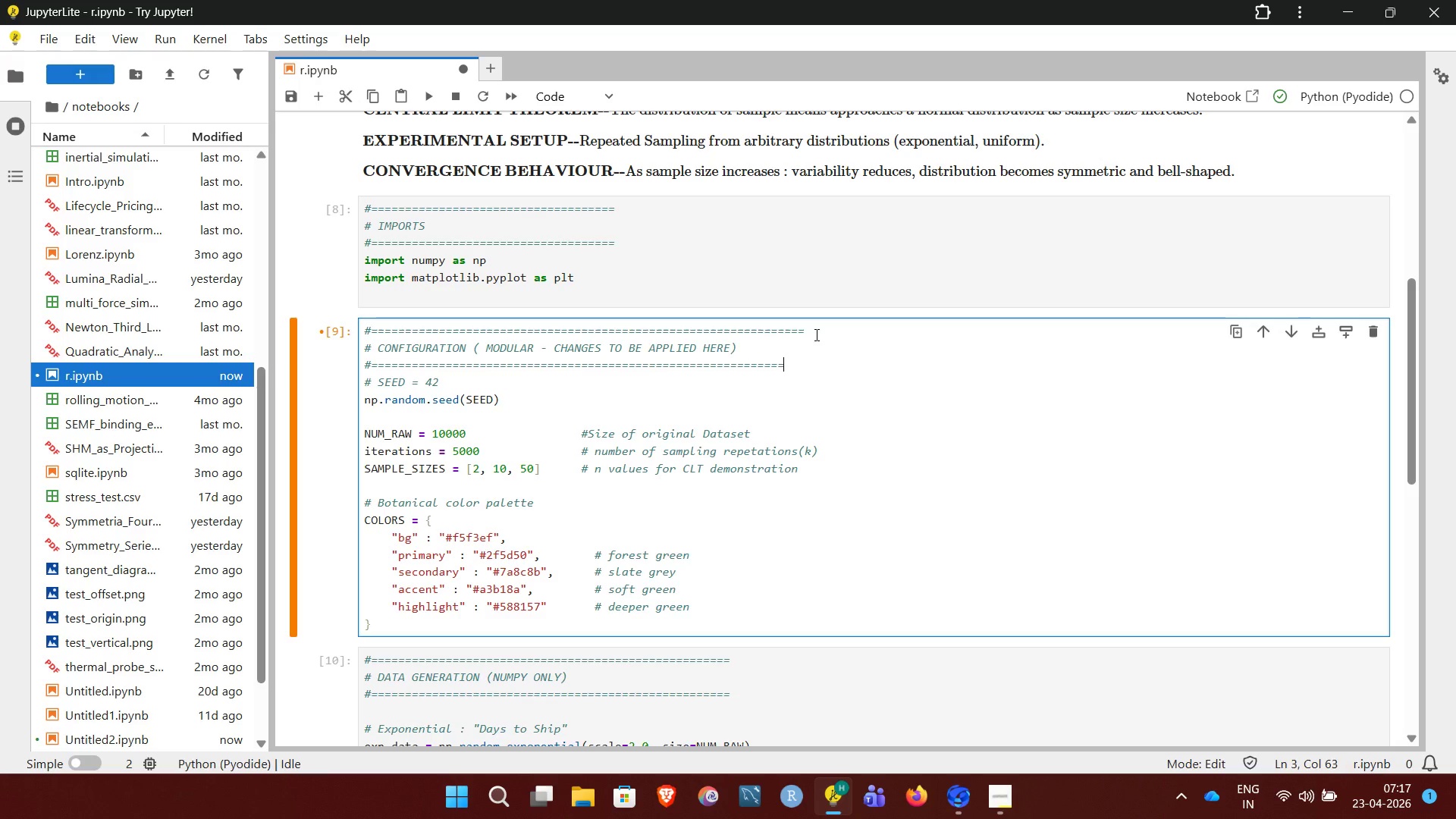 
key(Equal)
 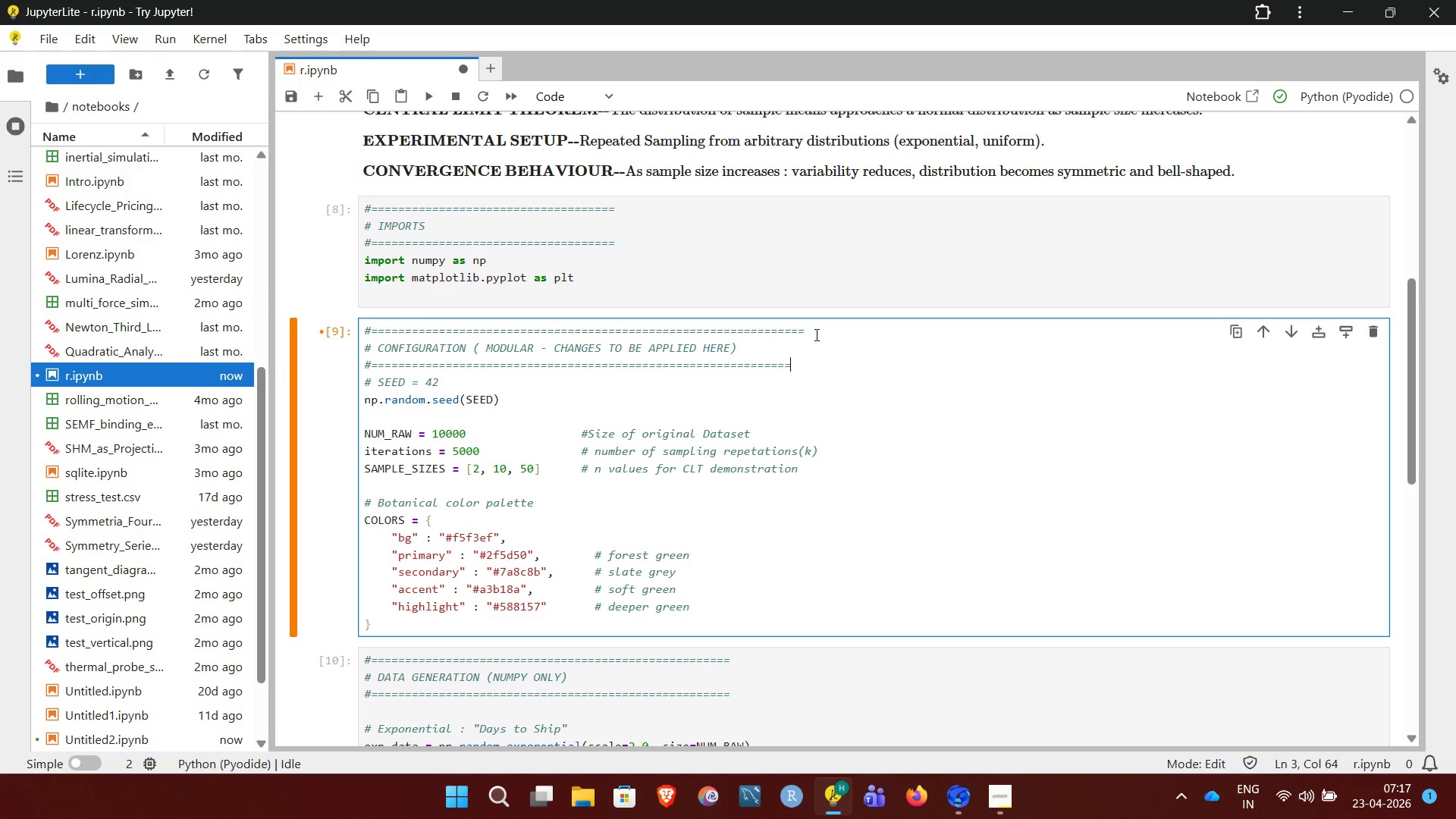 
key(Equal)
 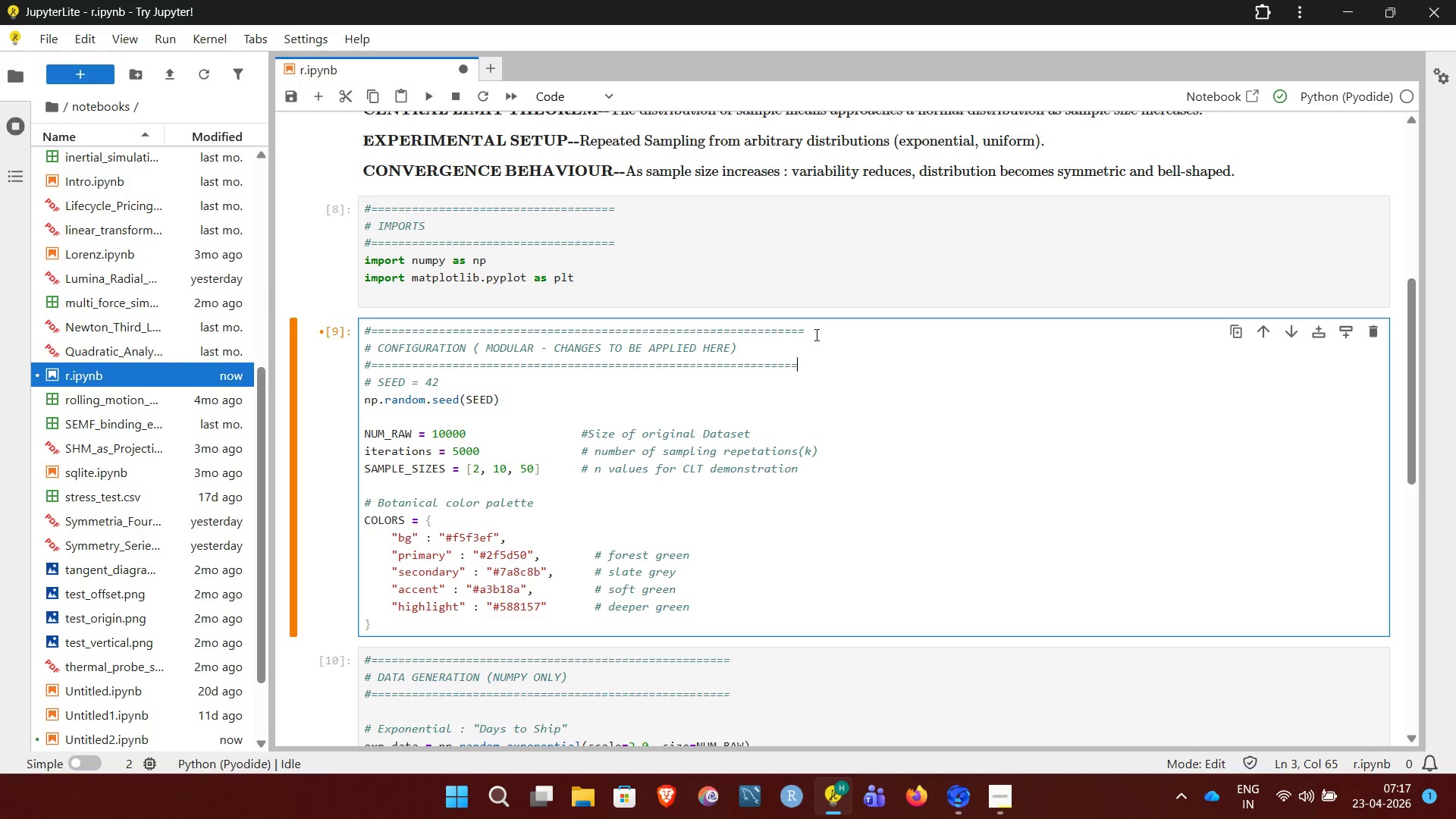 
key(Equal)
 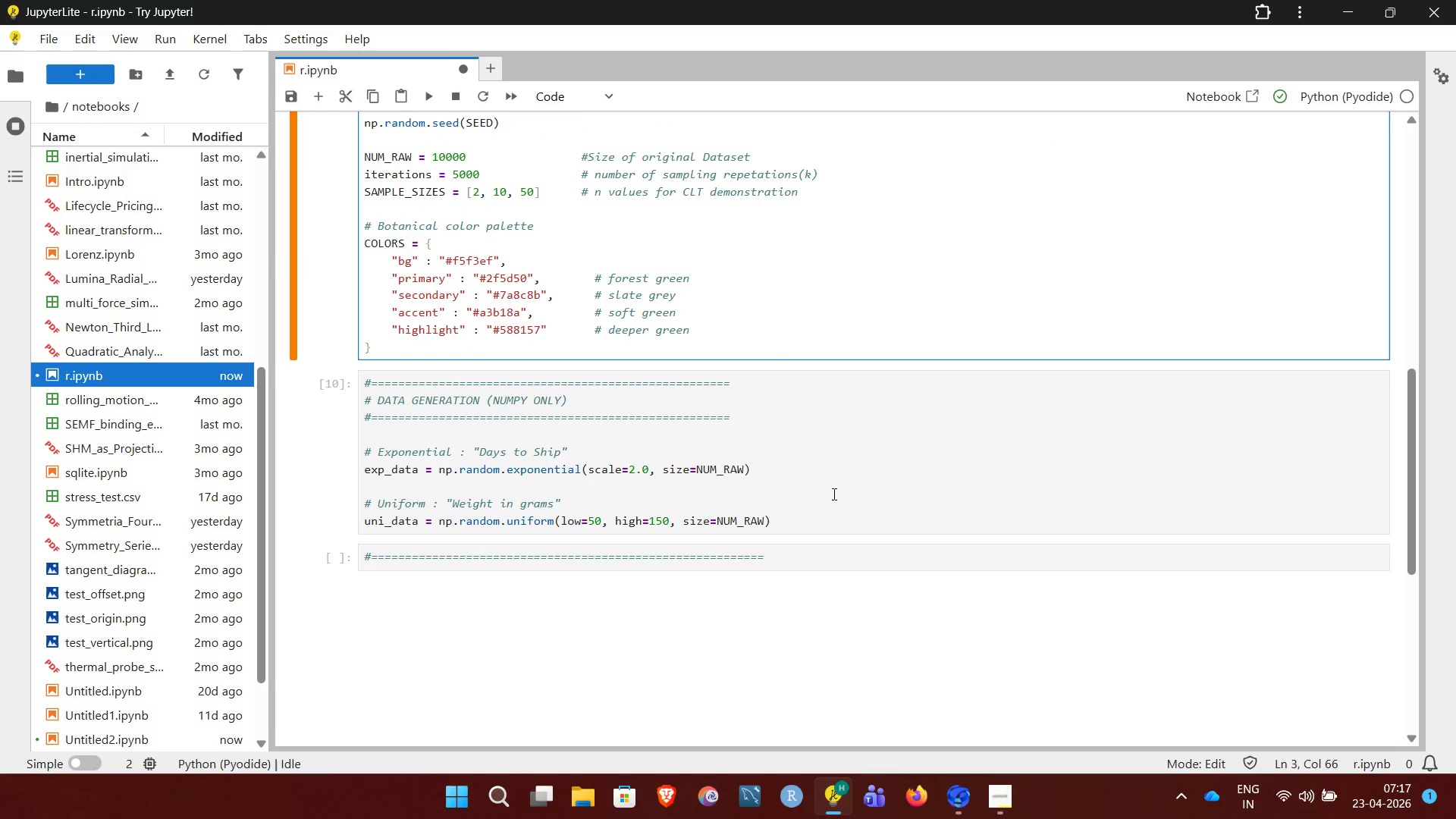 
left_click([831, 556])
 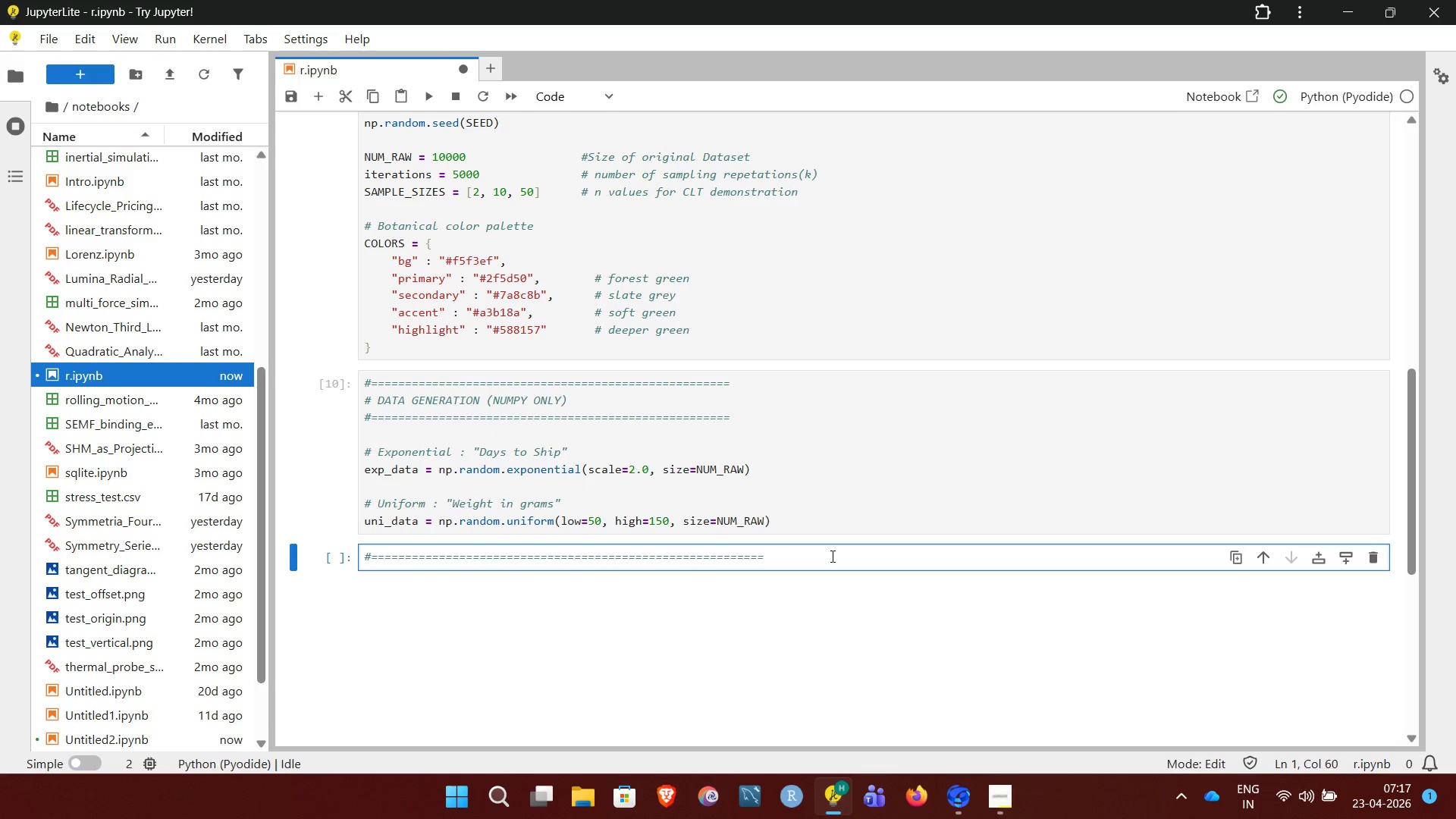 
key(Enter)
 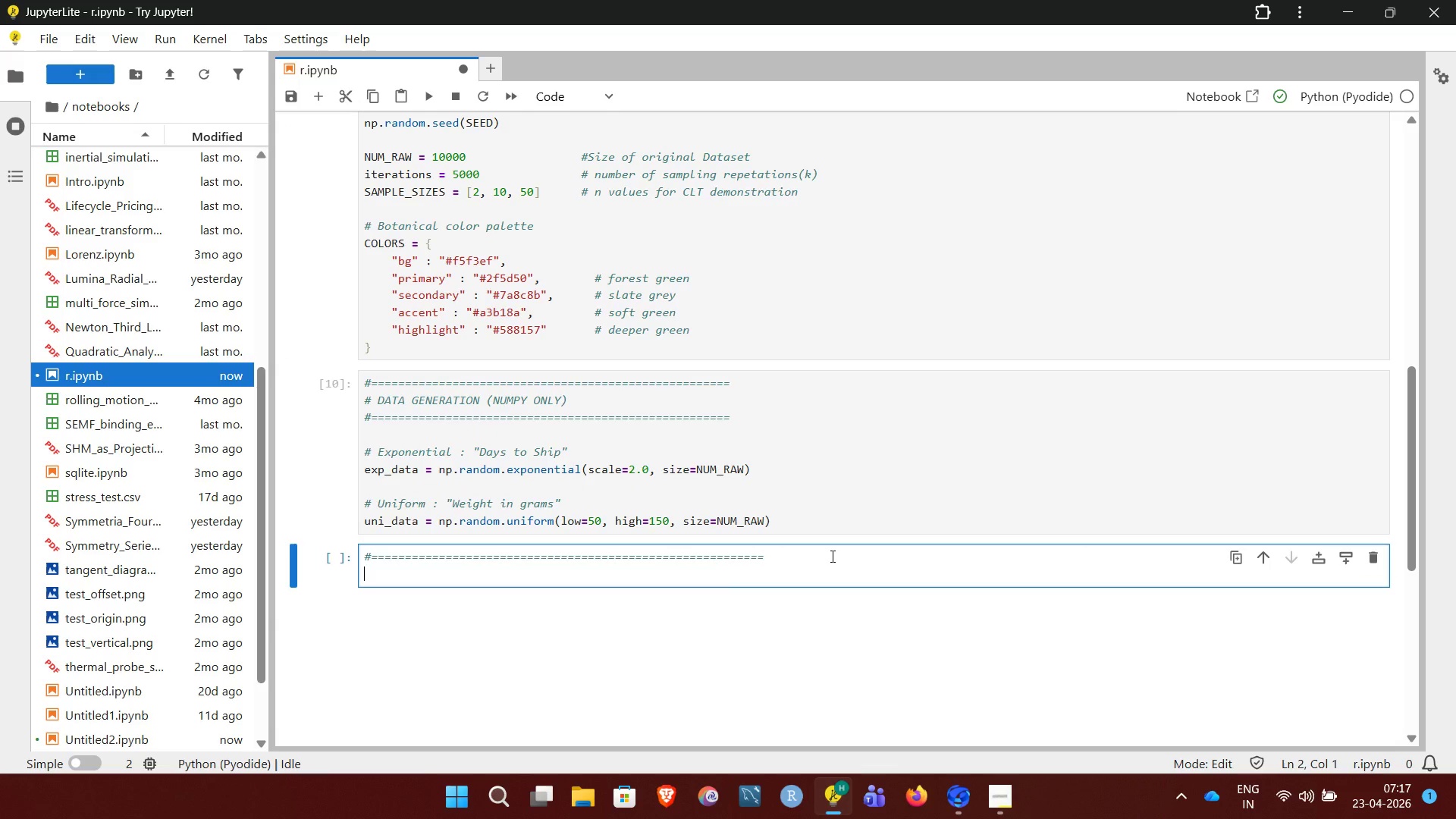 
key(Shift+3)
 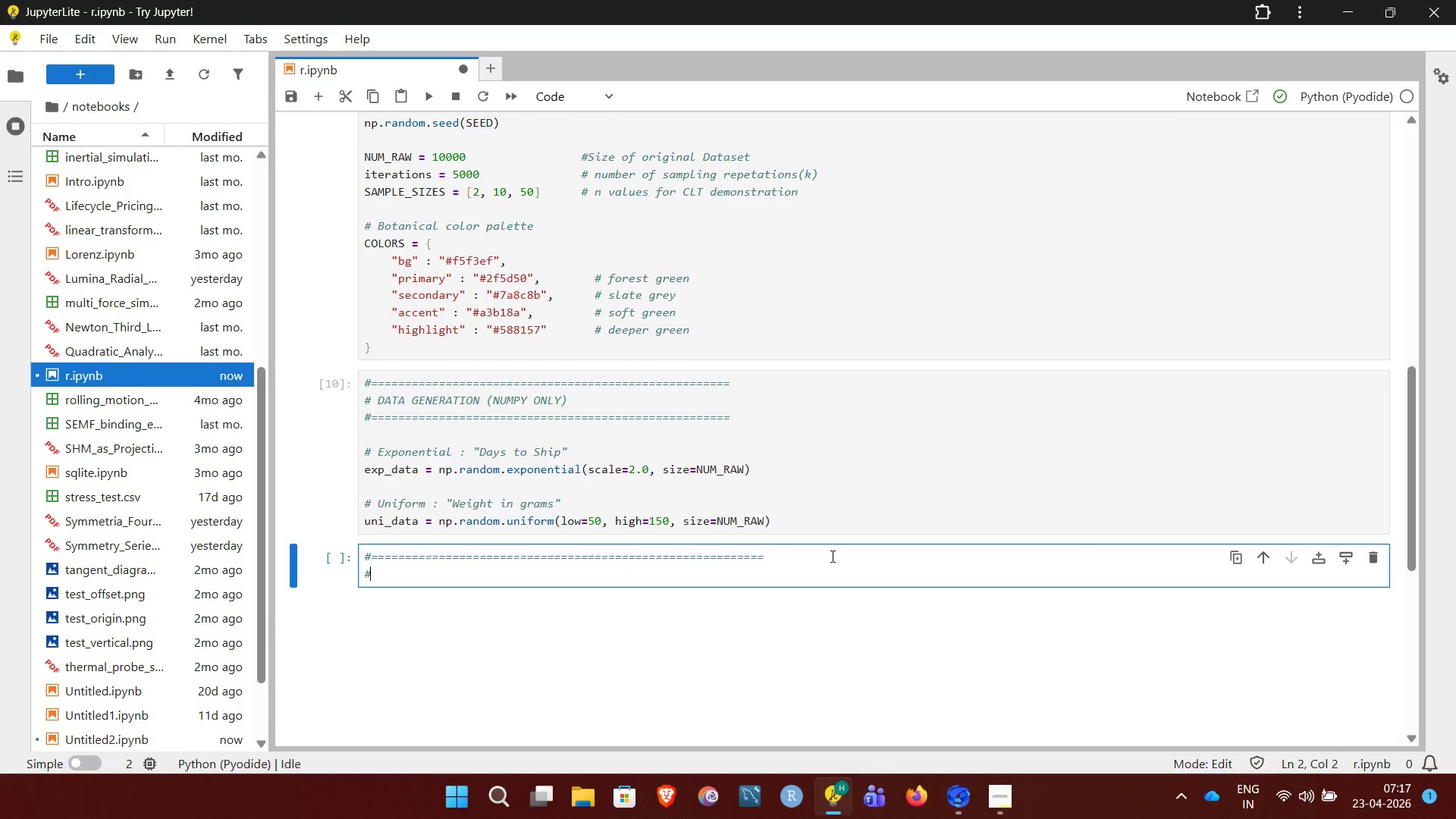 
key(Space)
 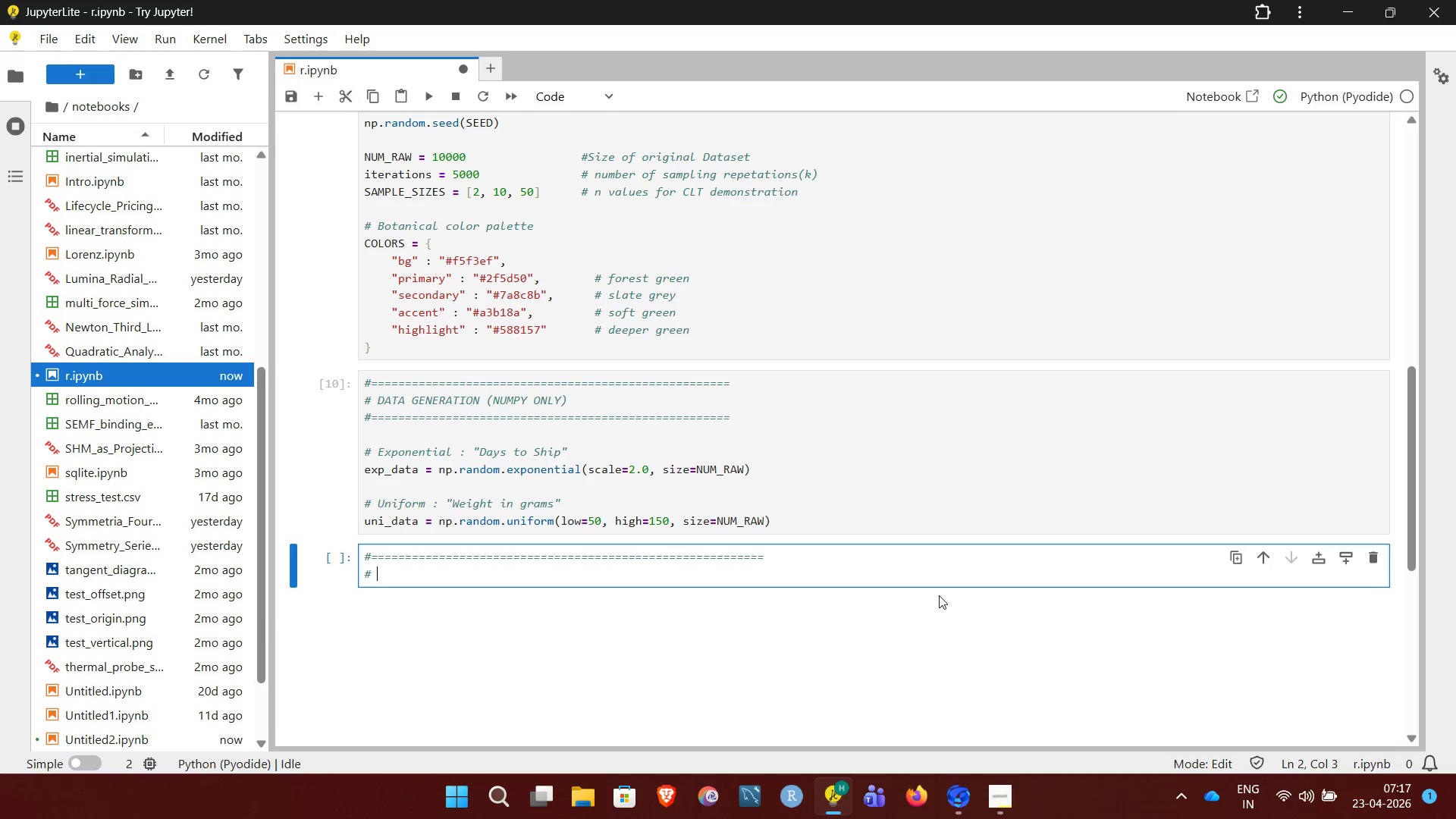 
wait(6.25)
 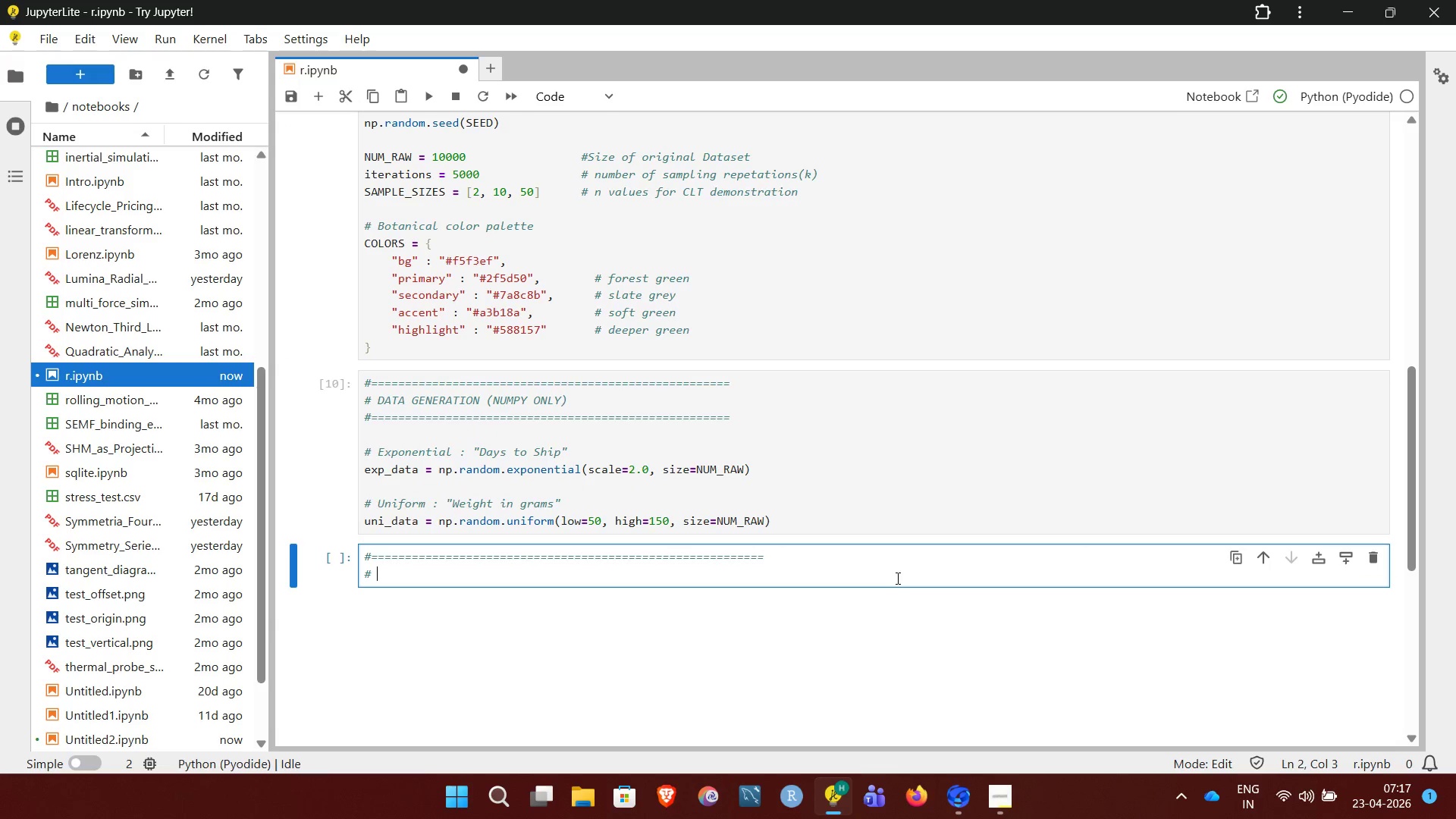 
left_click([992, 803])